 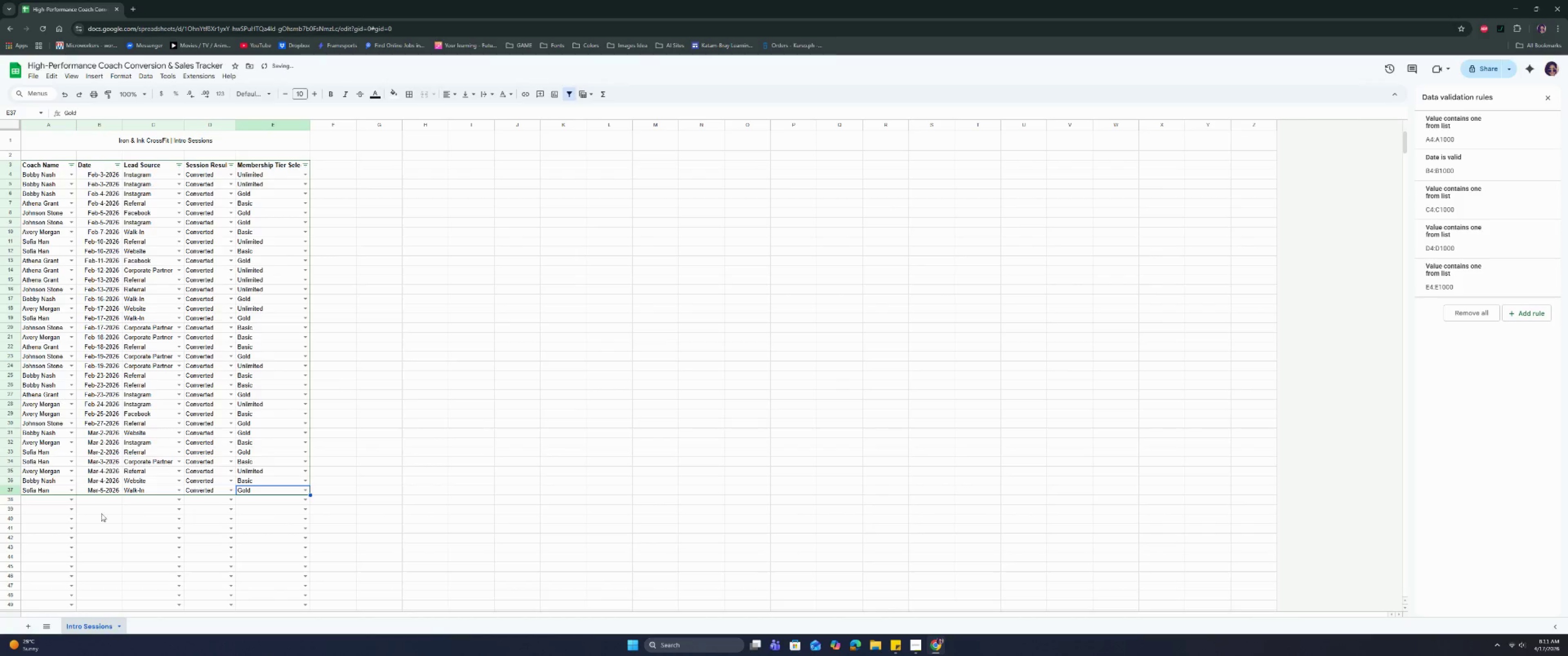 
left_click([68, 501])
 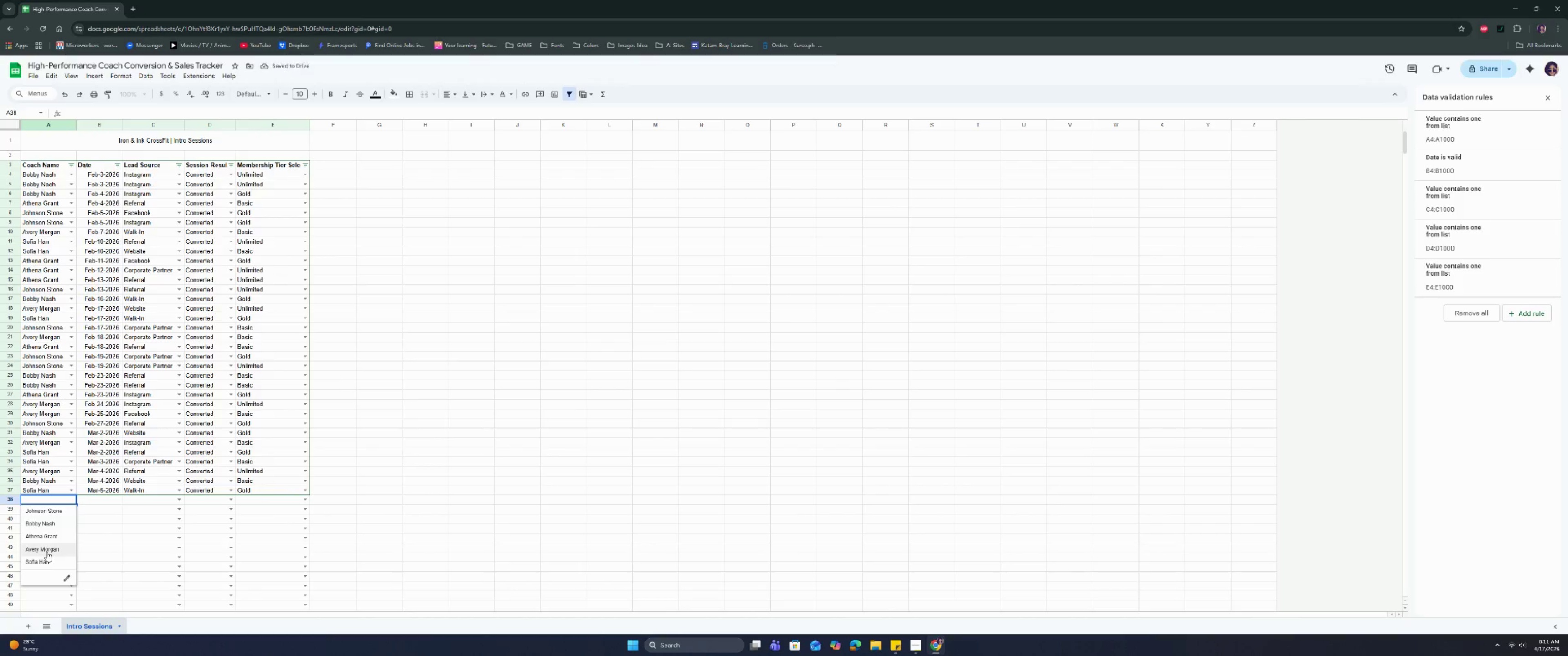 
left_click([47, 552])
 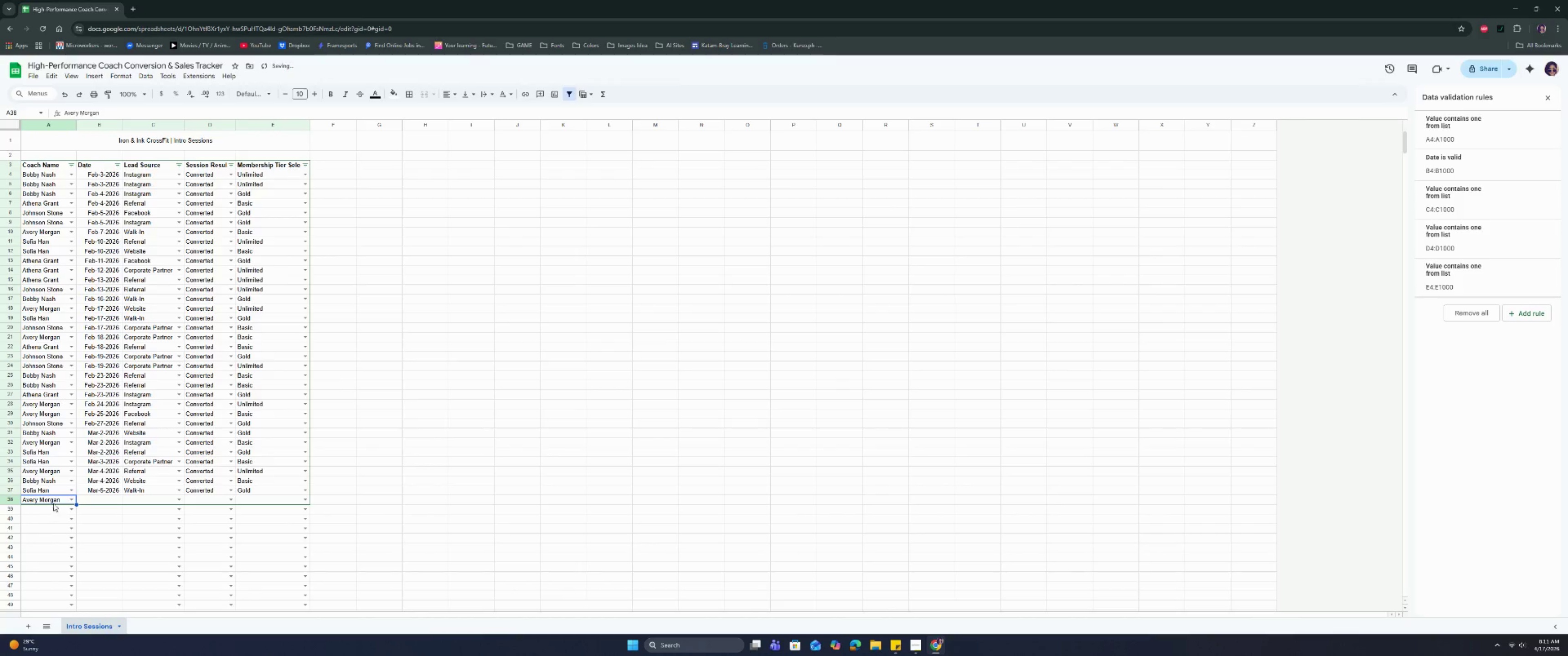 
left_click([70, 500])
 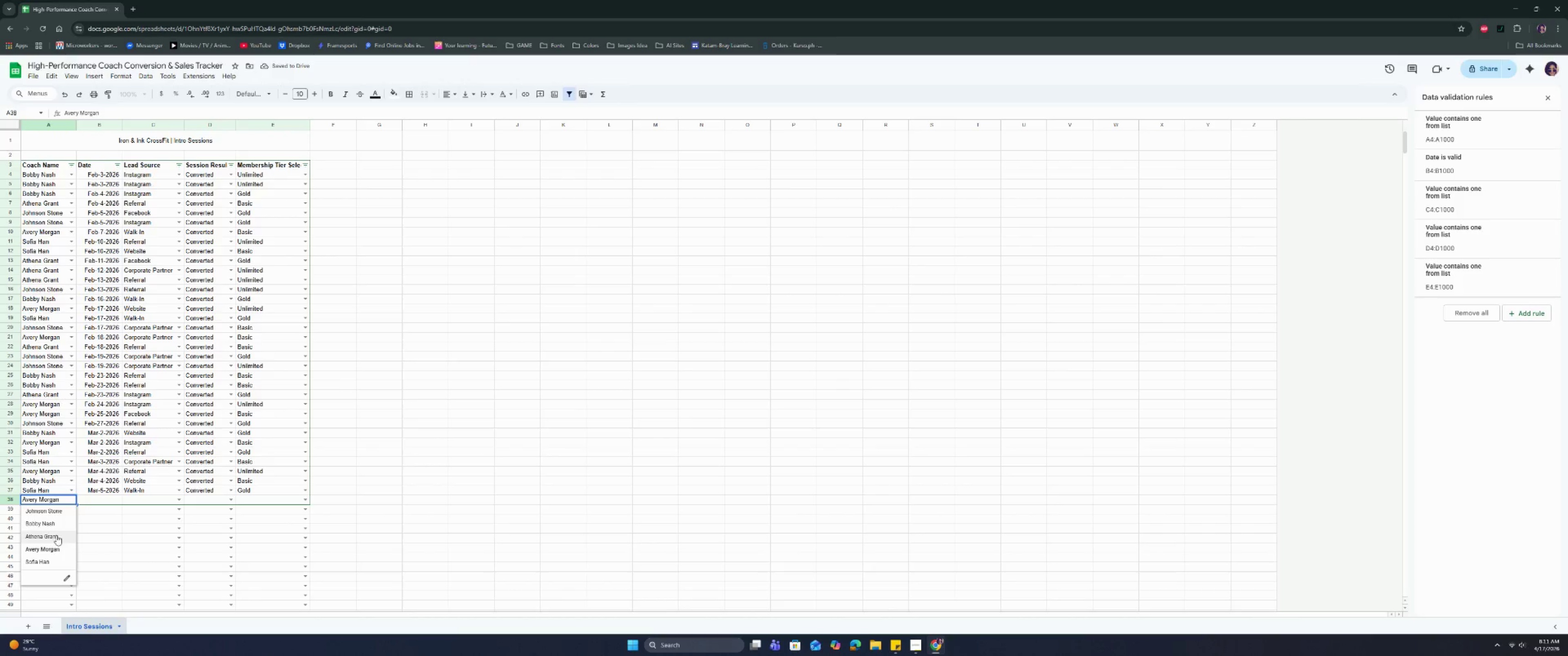 
left_click([54, 539])
 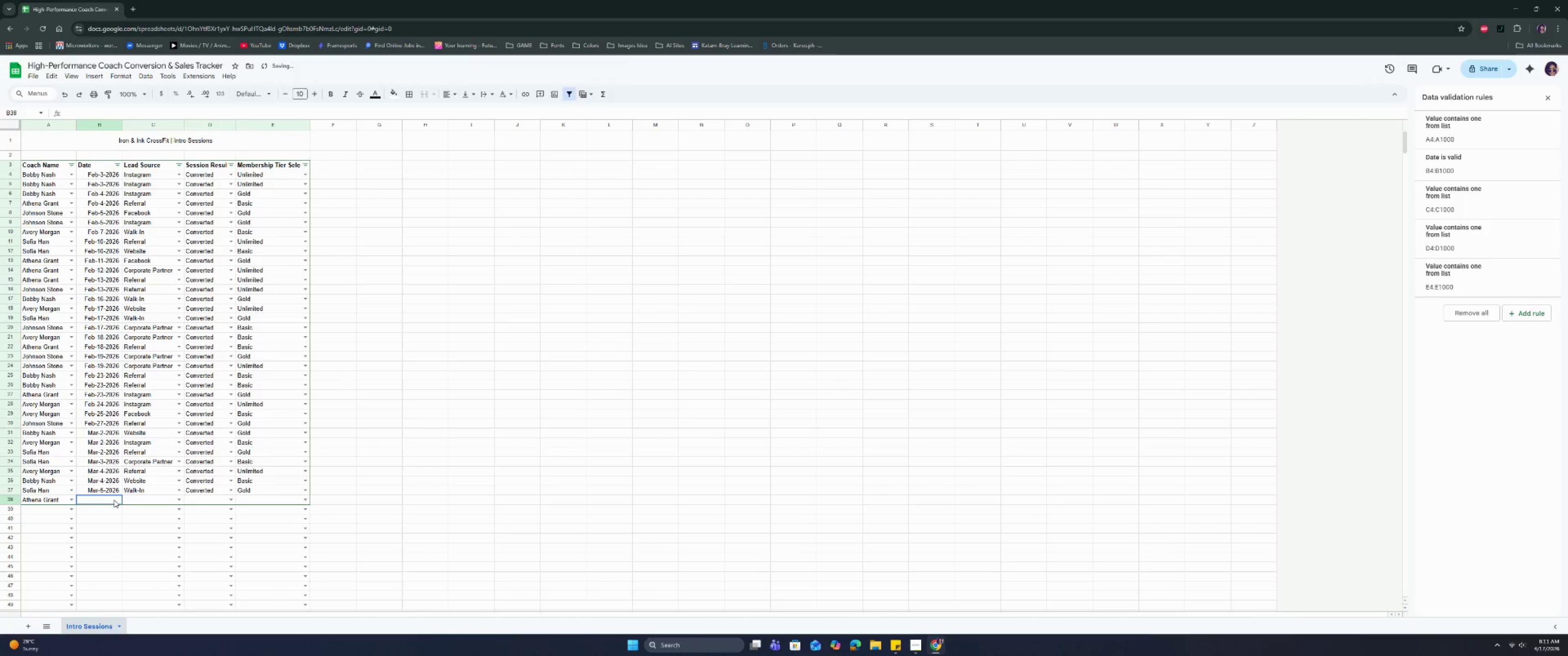 
double_click([114, 500])
 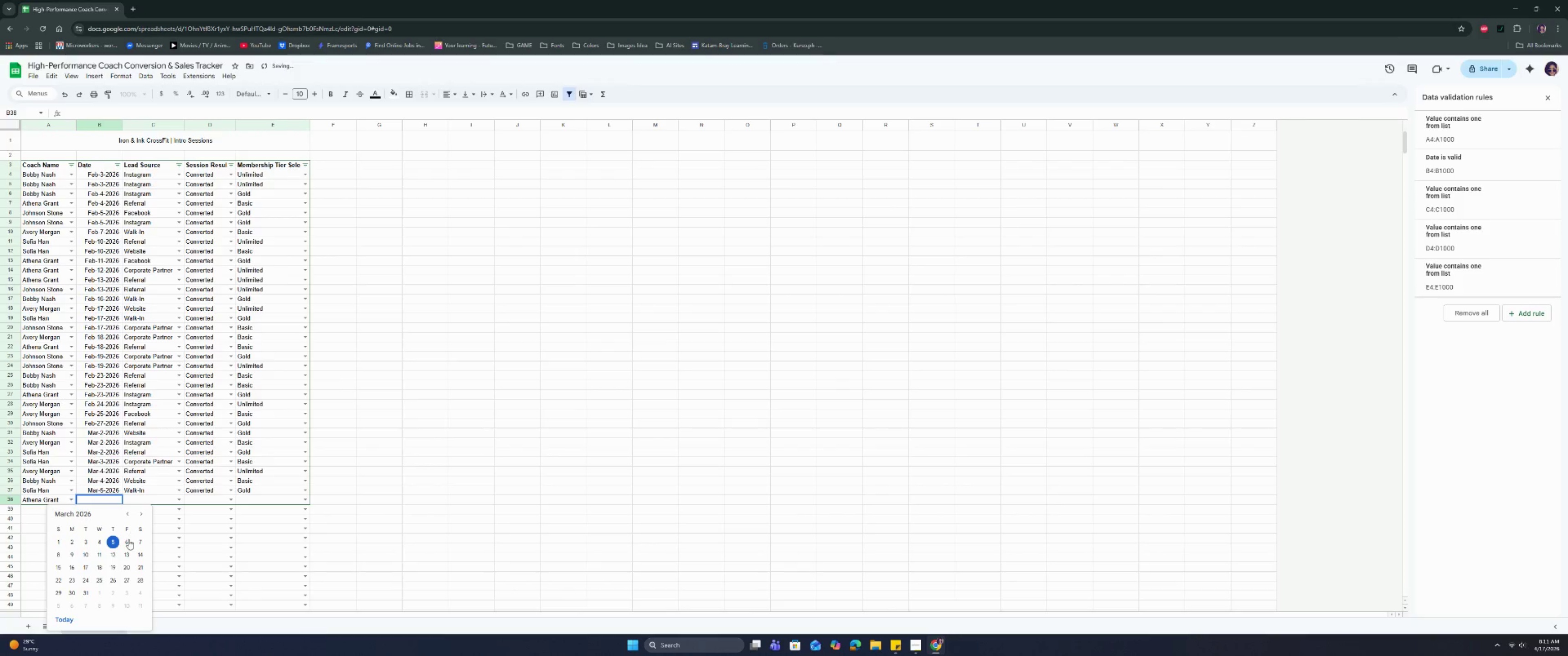 
left_click([128, 544])
 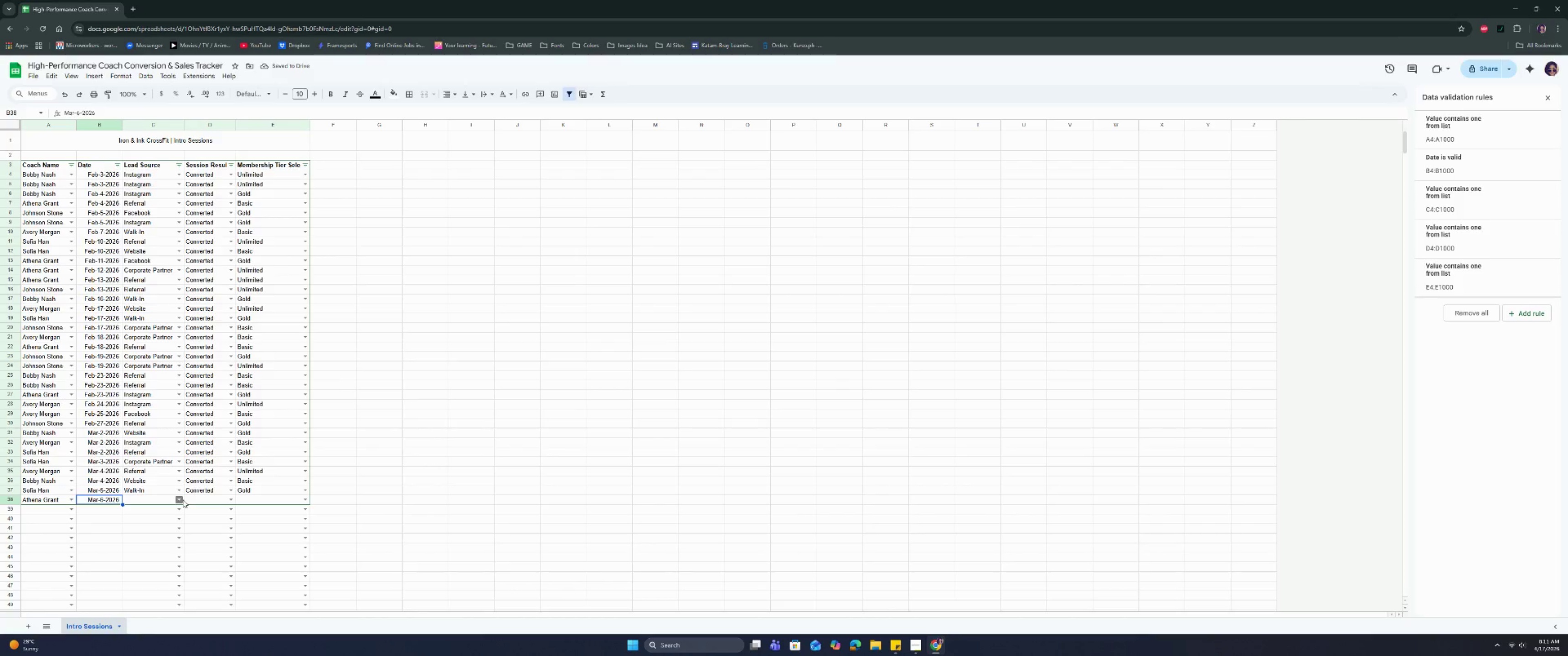 
wait(9.79)
 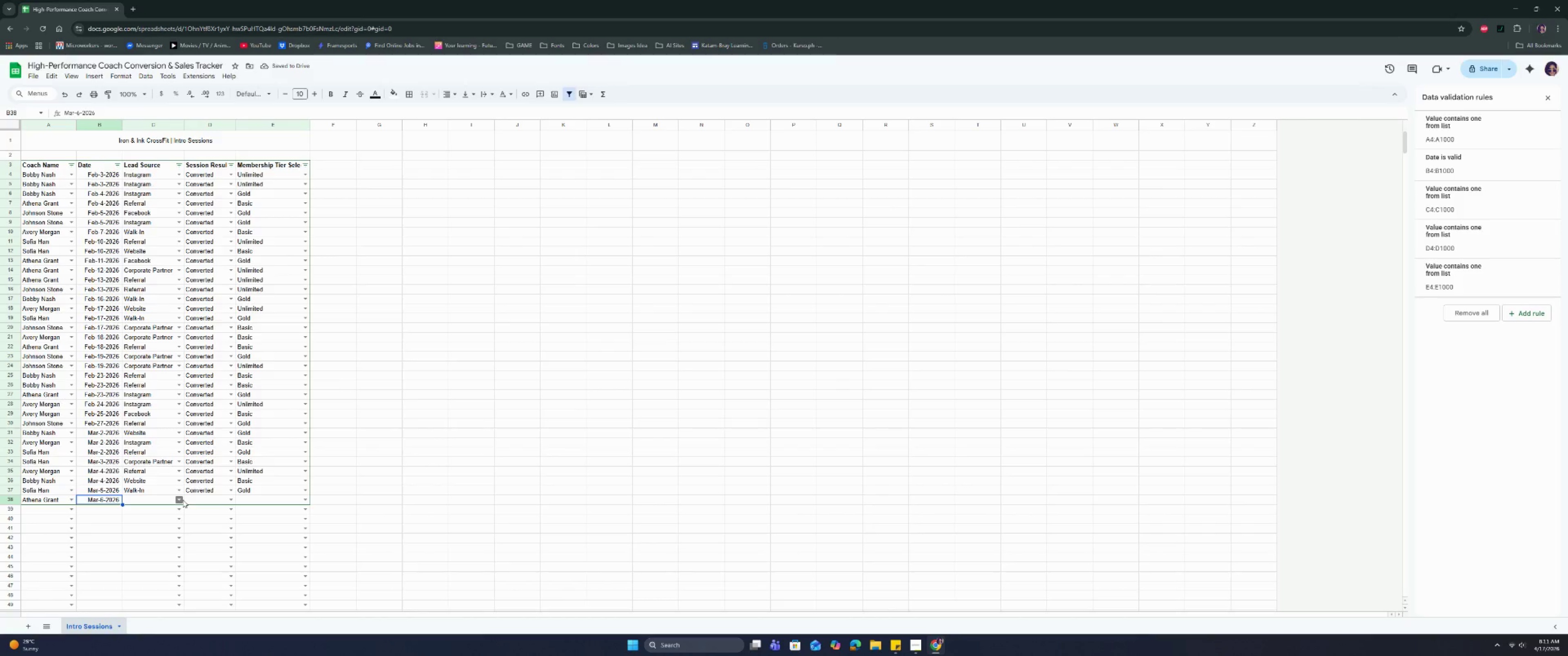 
left_click([183, 497])
 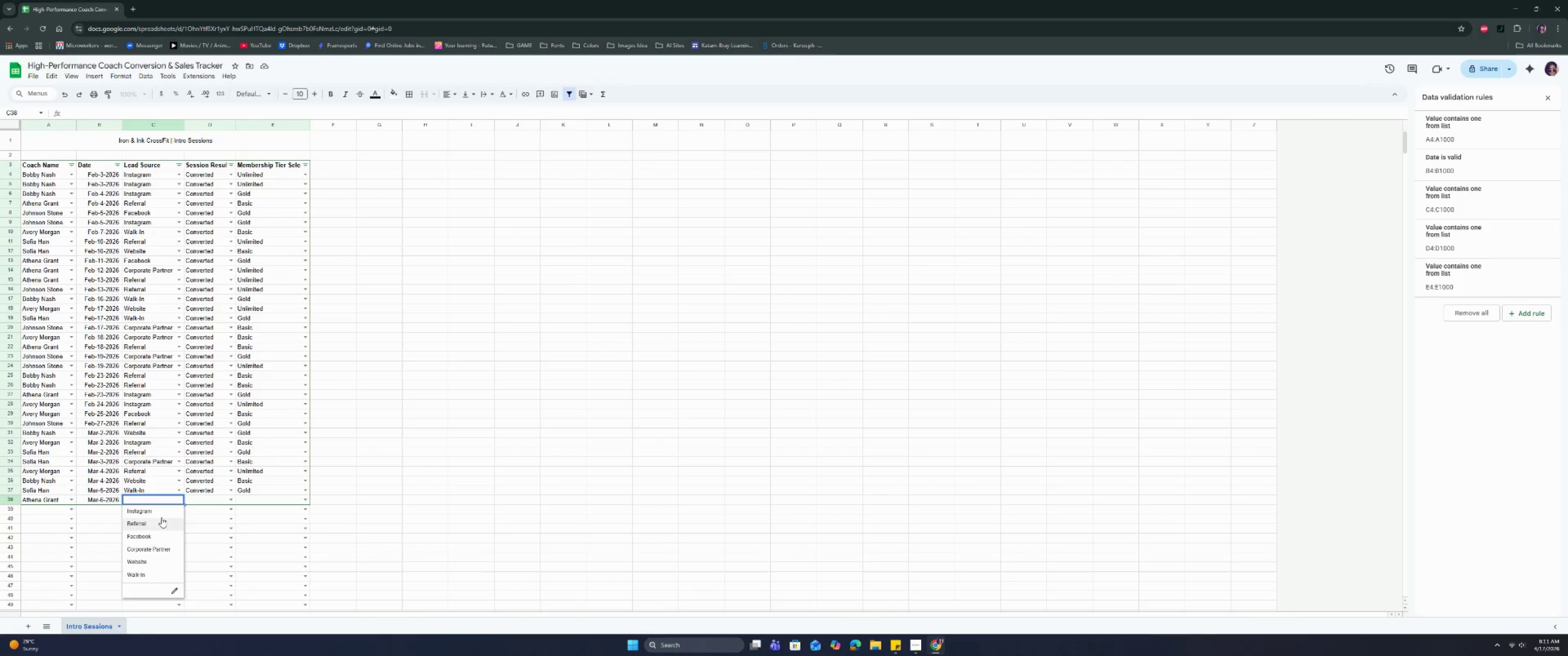 
left_click([165, 511])
 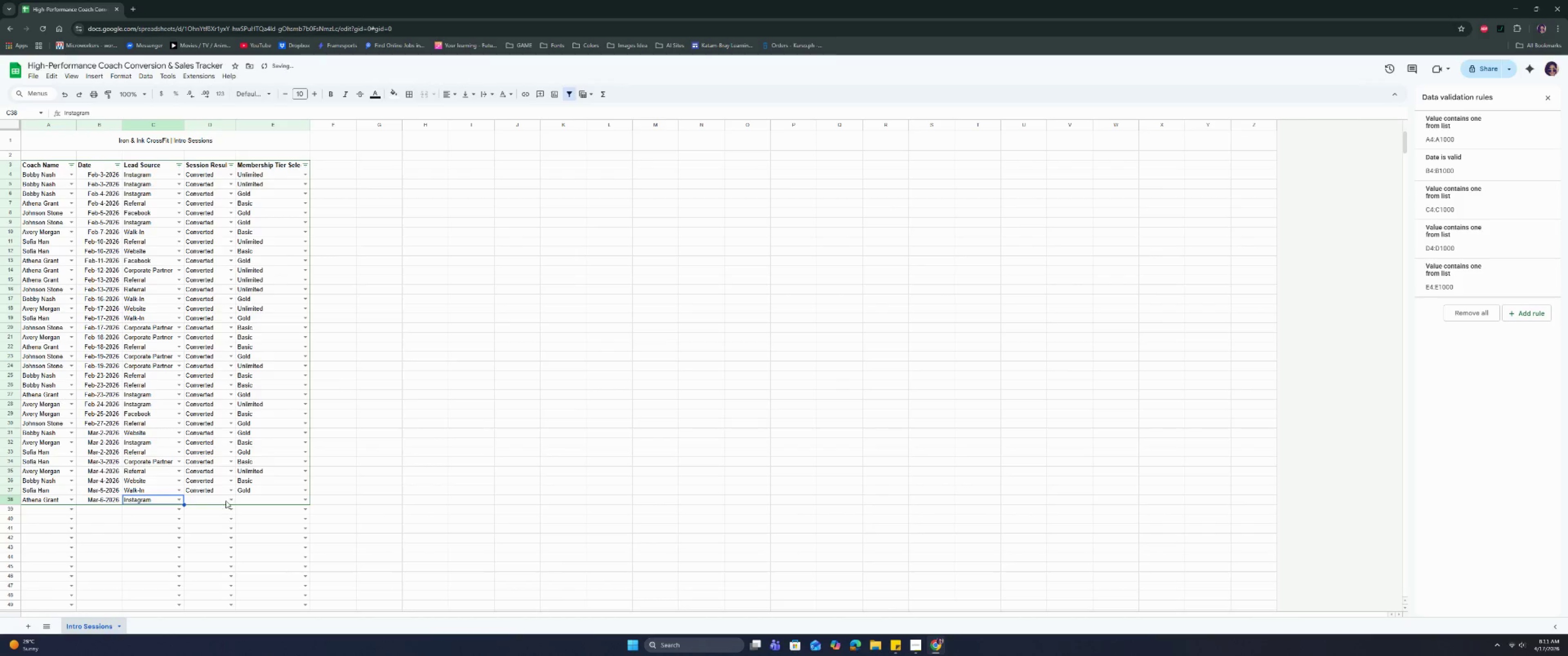 
left_click([229, 500])
 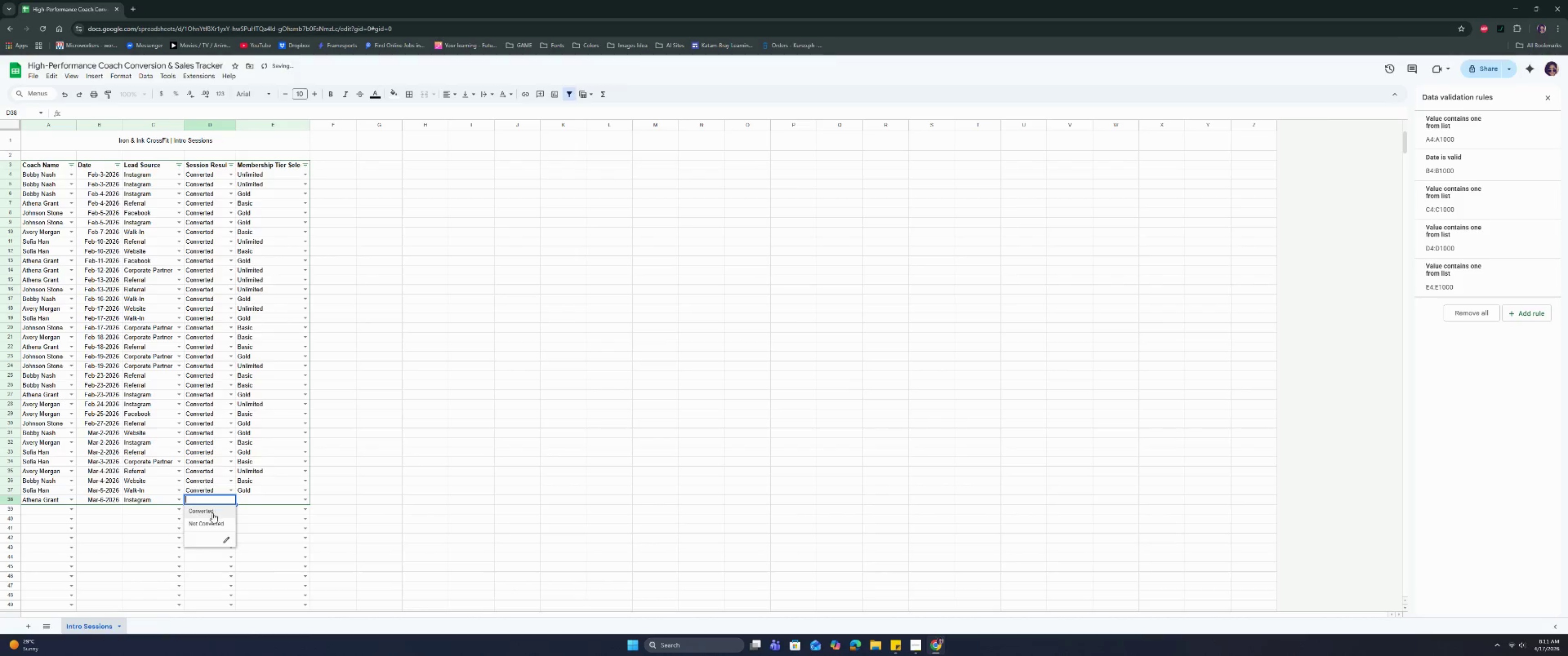 
left_click([212, 513])
 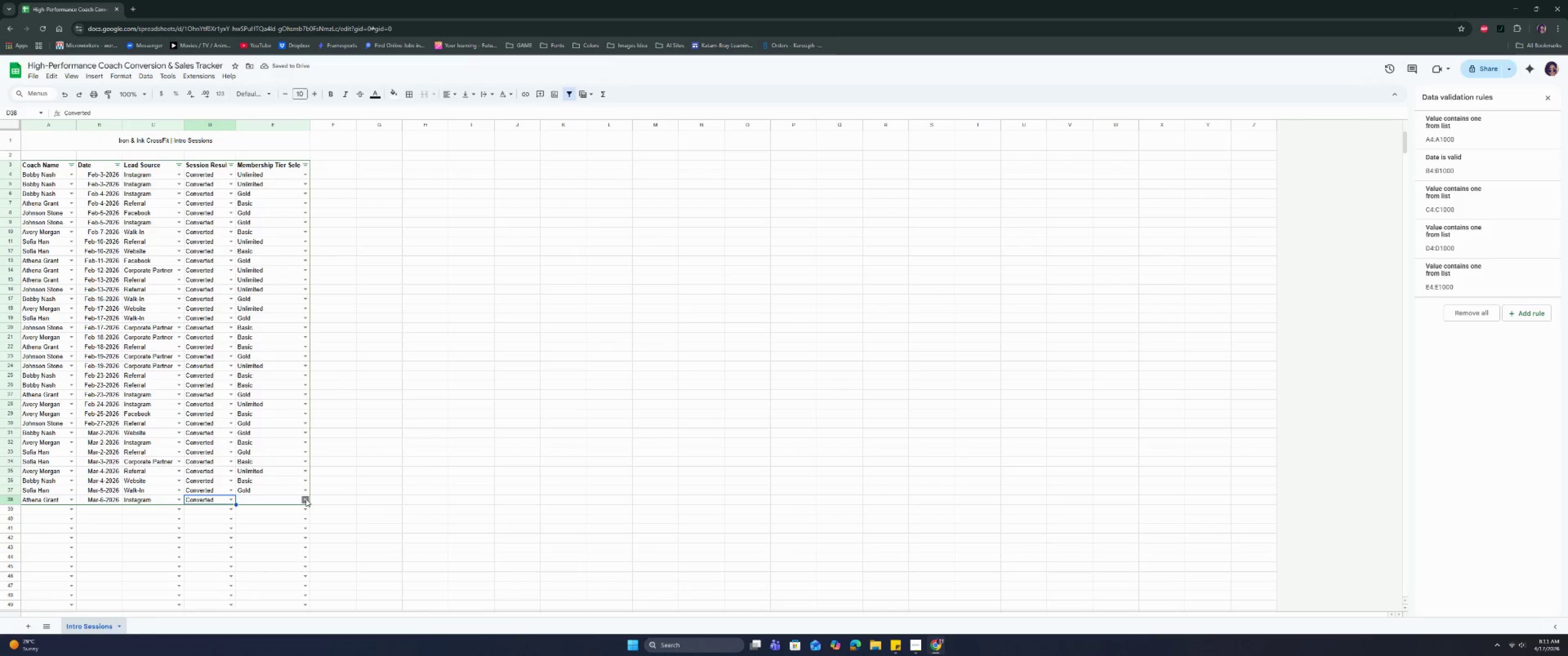 
left_click([304, 500])
 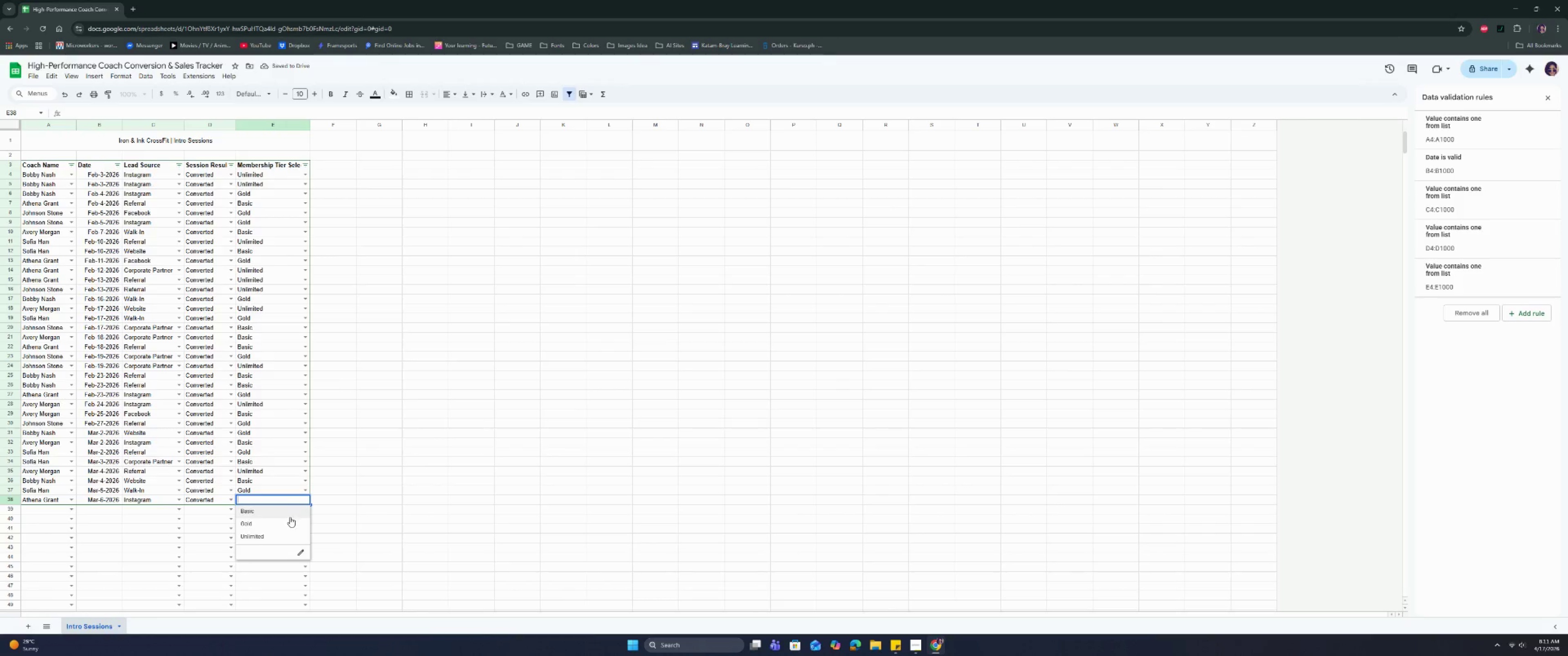 
double_click([290, 517])
 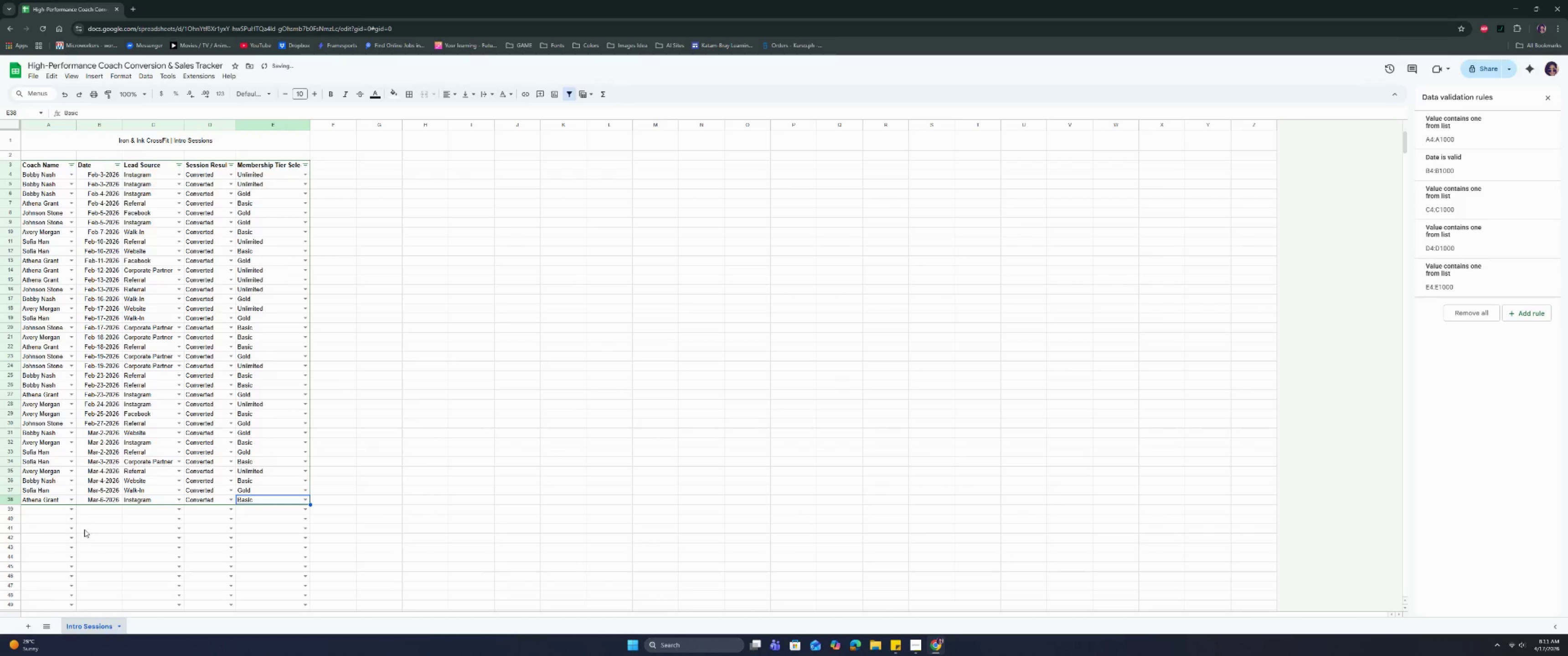 
mouse_move([72, 511])
 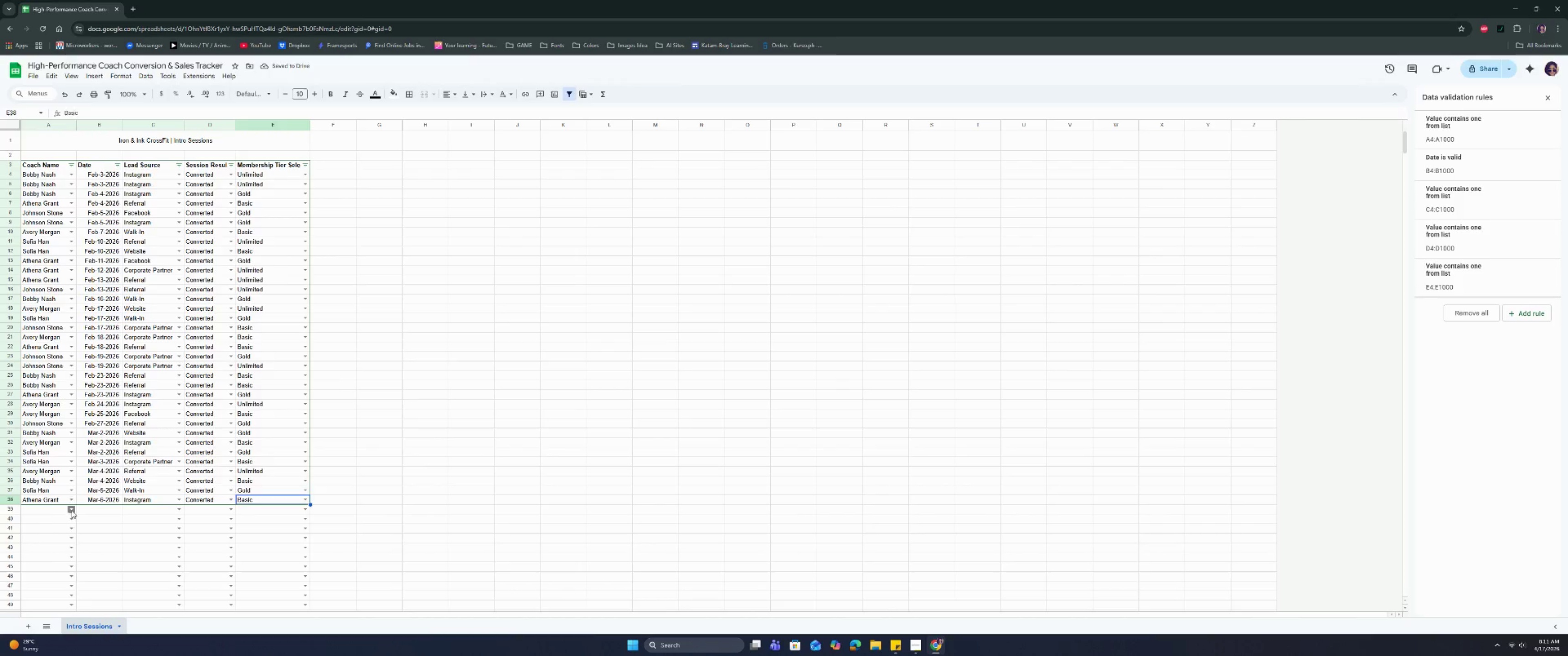 
left_click([72, 510])
 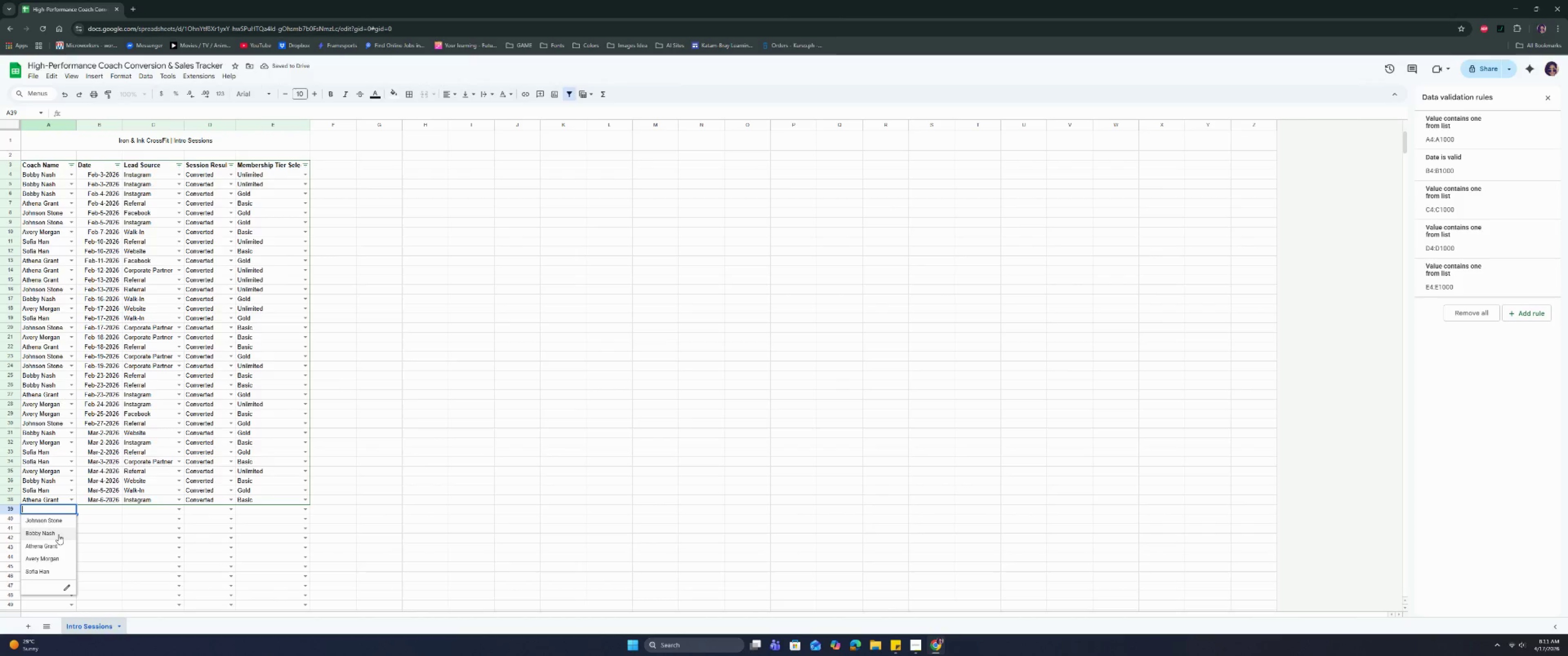 
left_click([62, 524])
 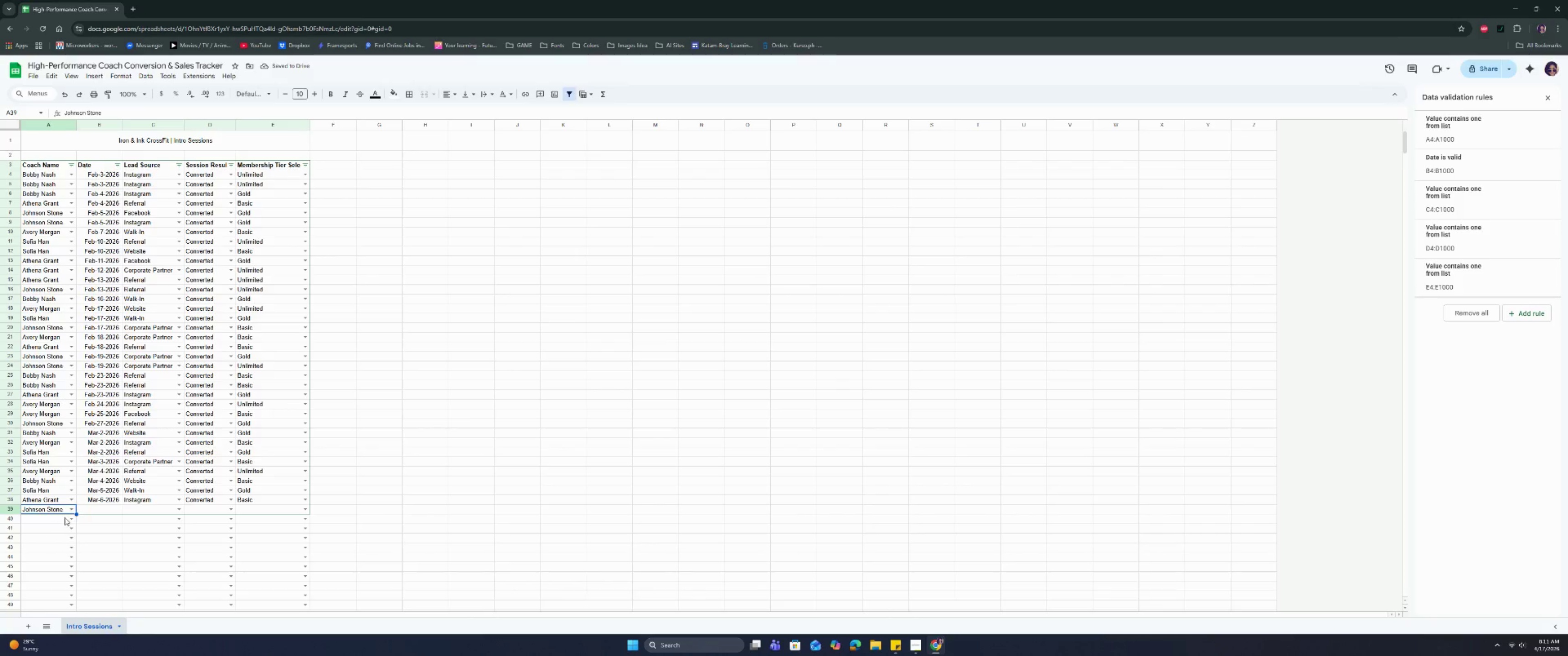 
double_click([96, 511])
 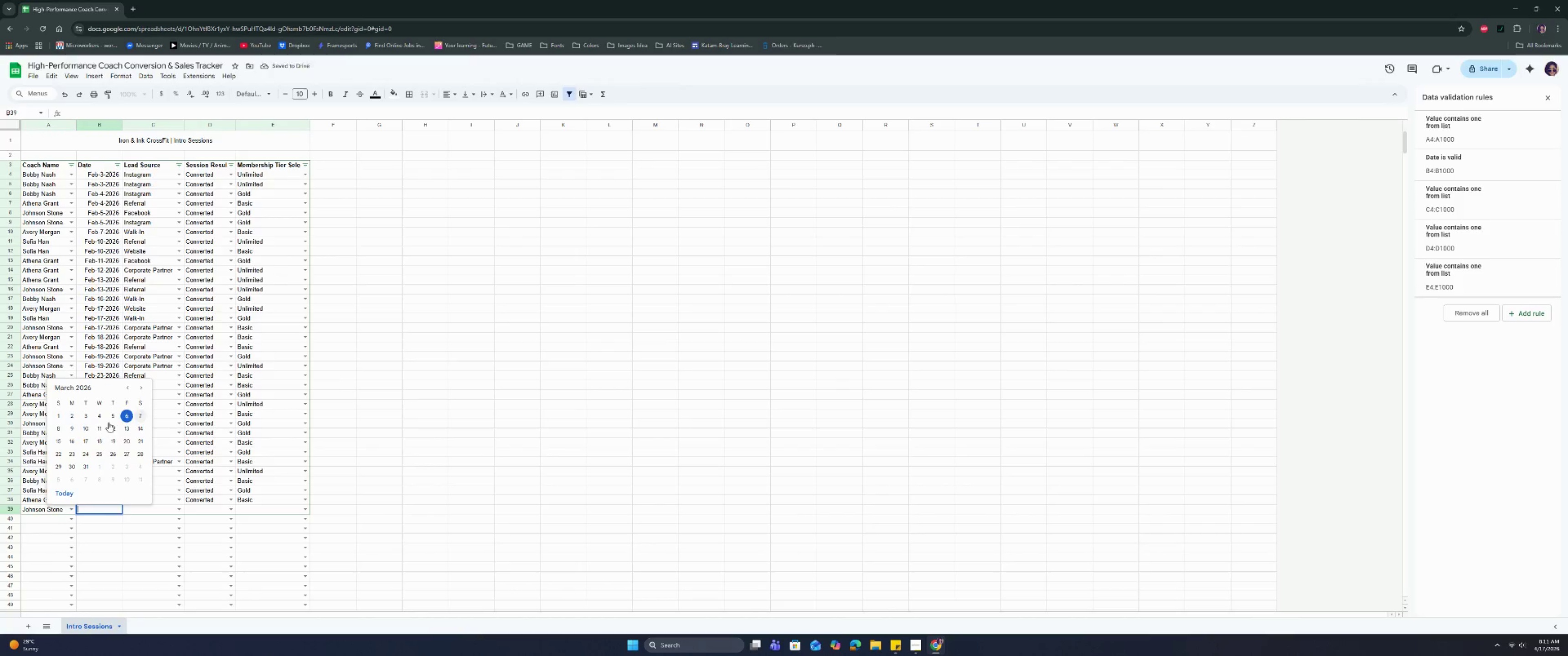 
left_click([72, 427])
 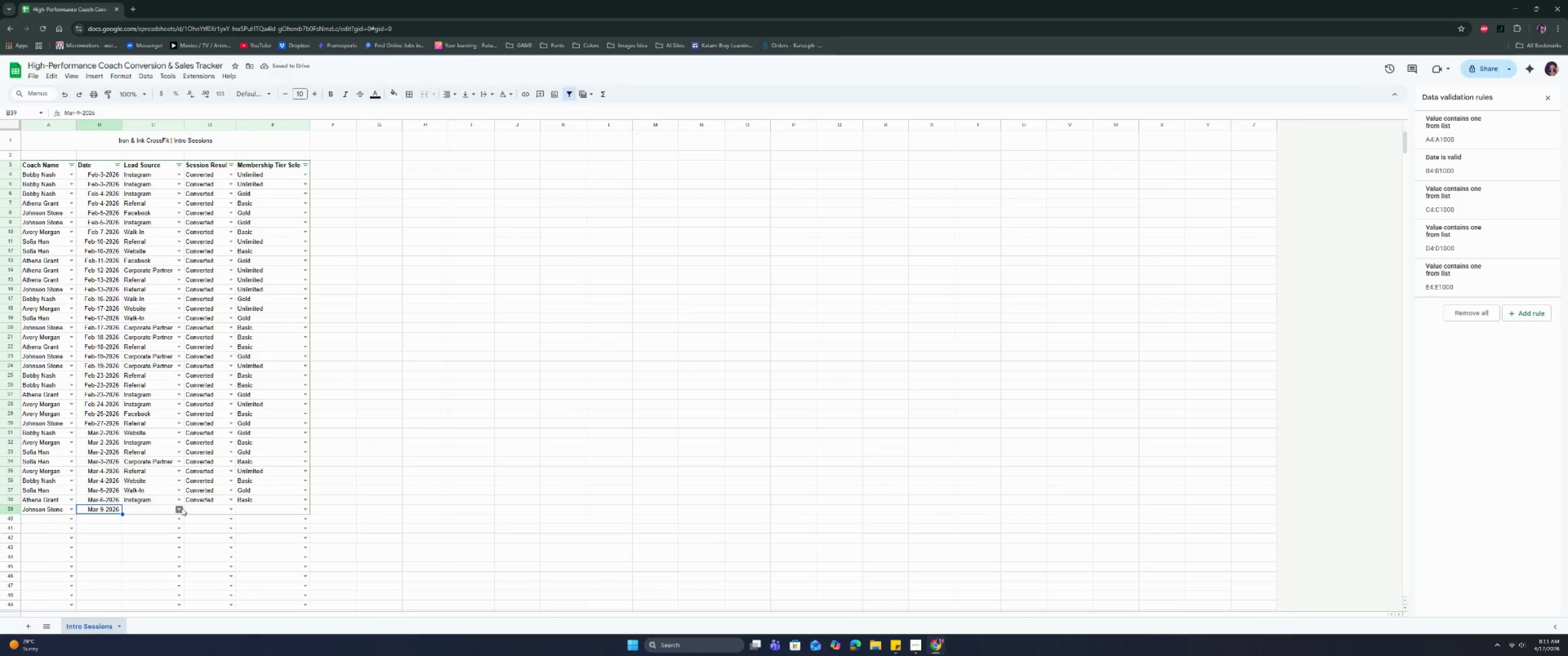 
left_click([182, 508])
 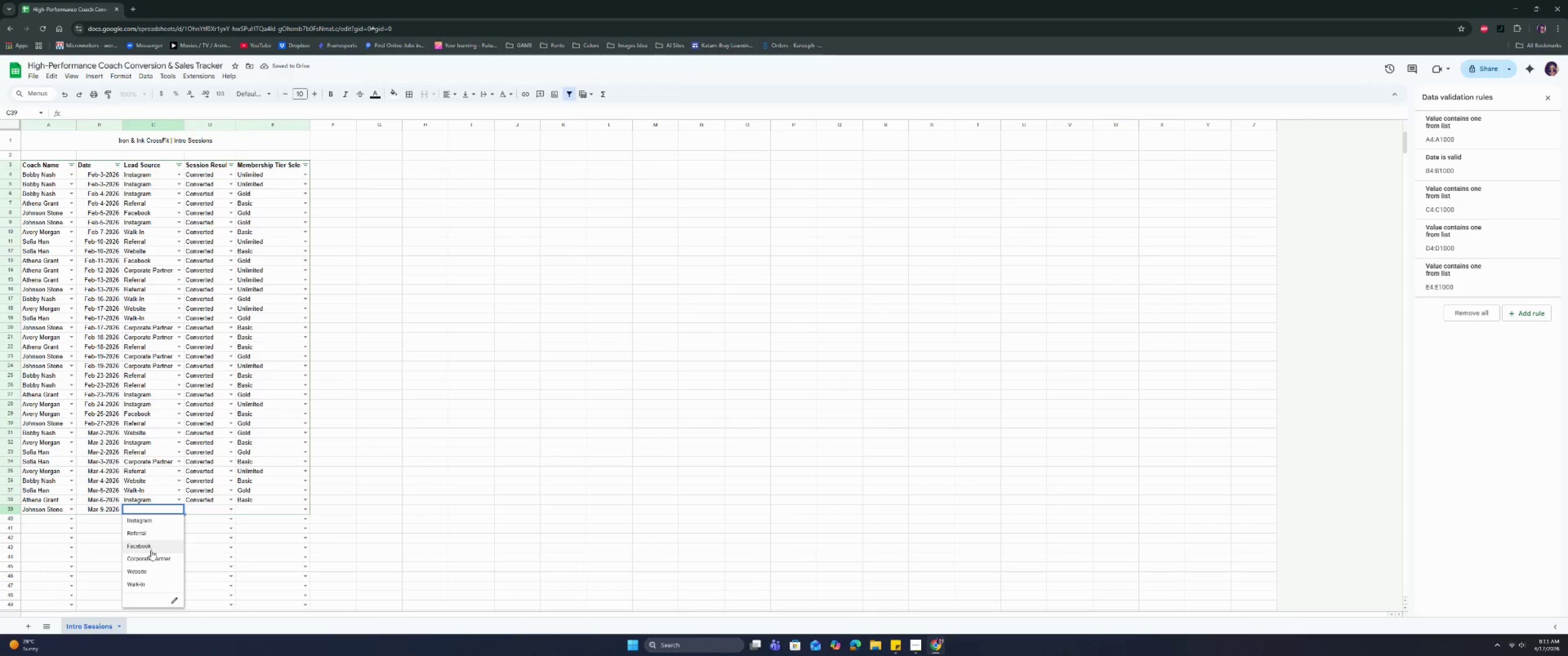 
left_click([150, 546])
 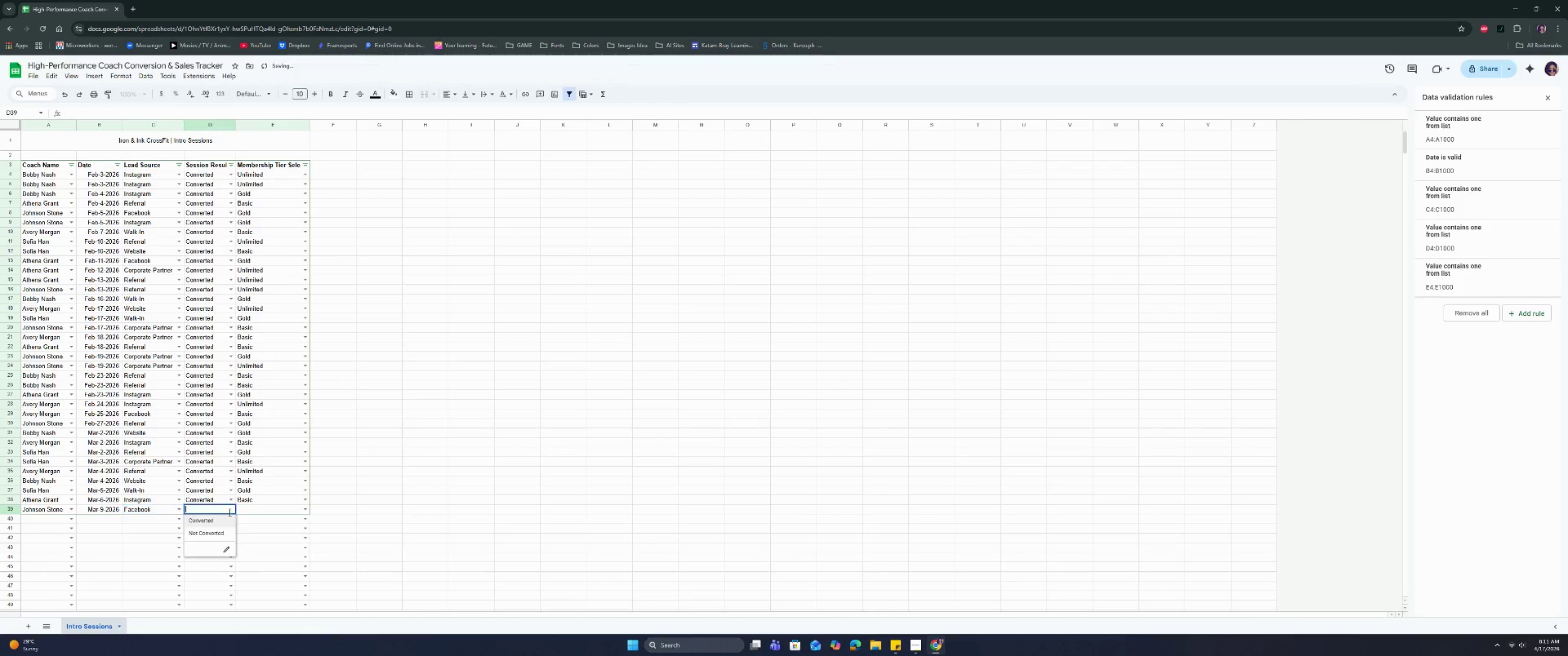 
double_click([212, 523])
 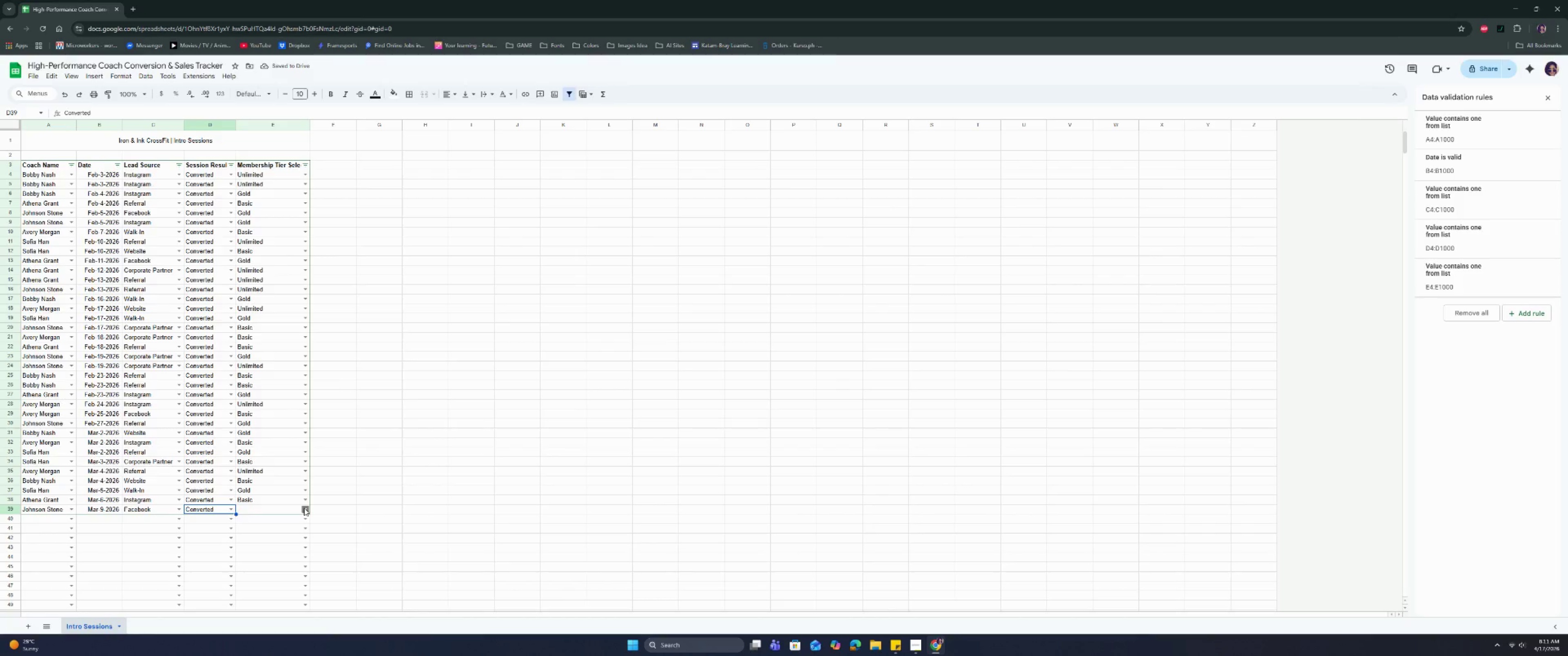 
left_click([304, 508])
 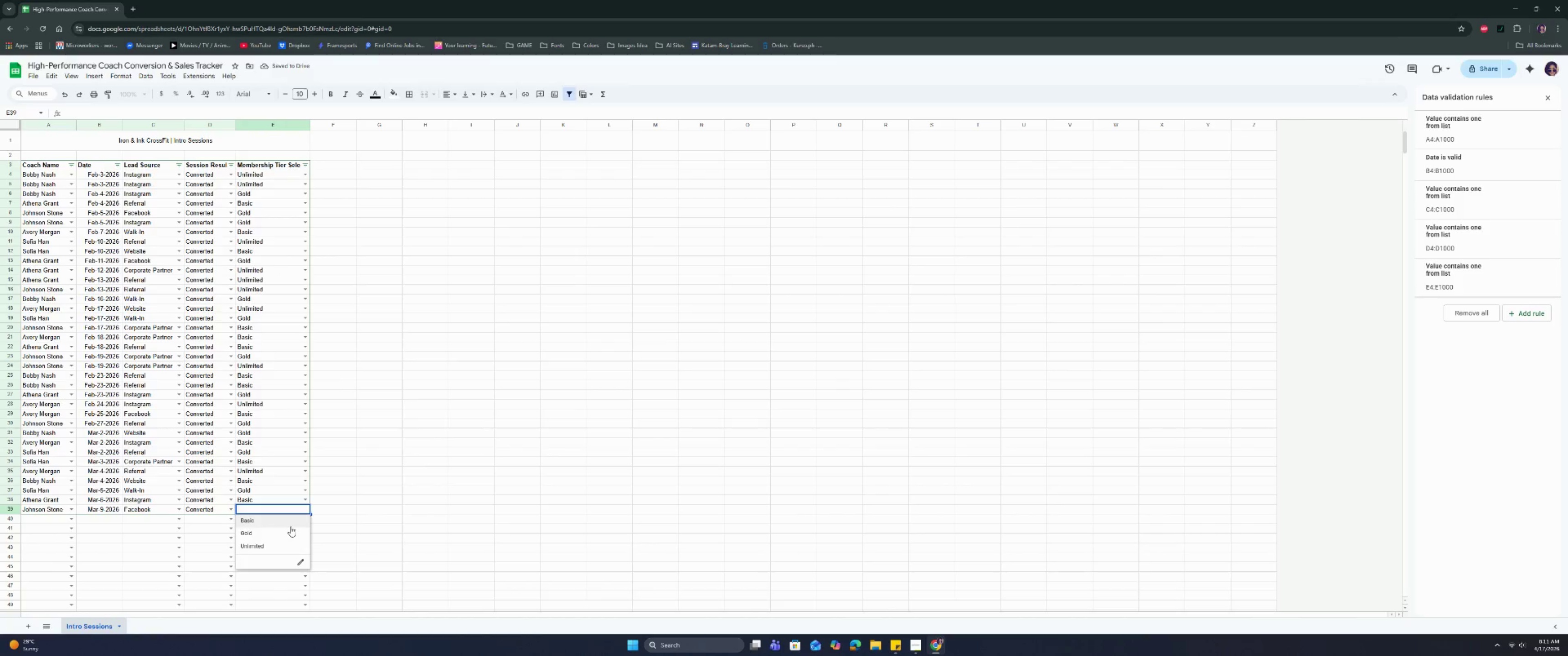 
left_click([287, 532])
 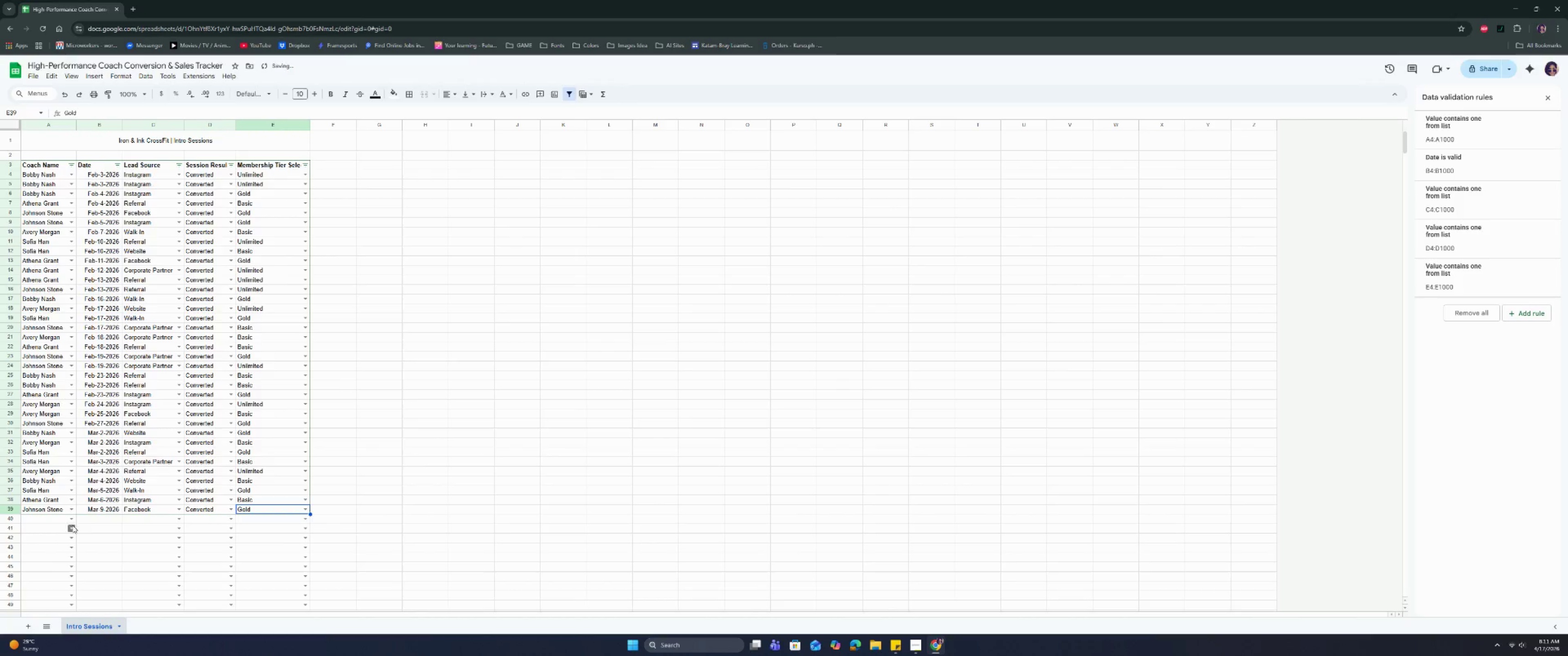 
left_click([67, 518])
 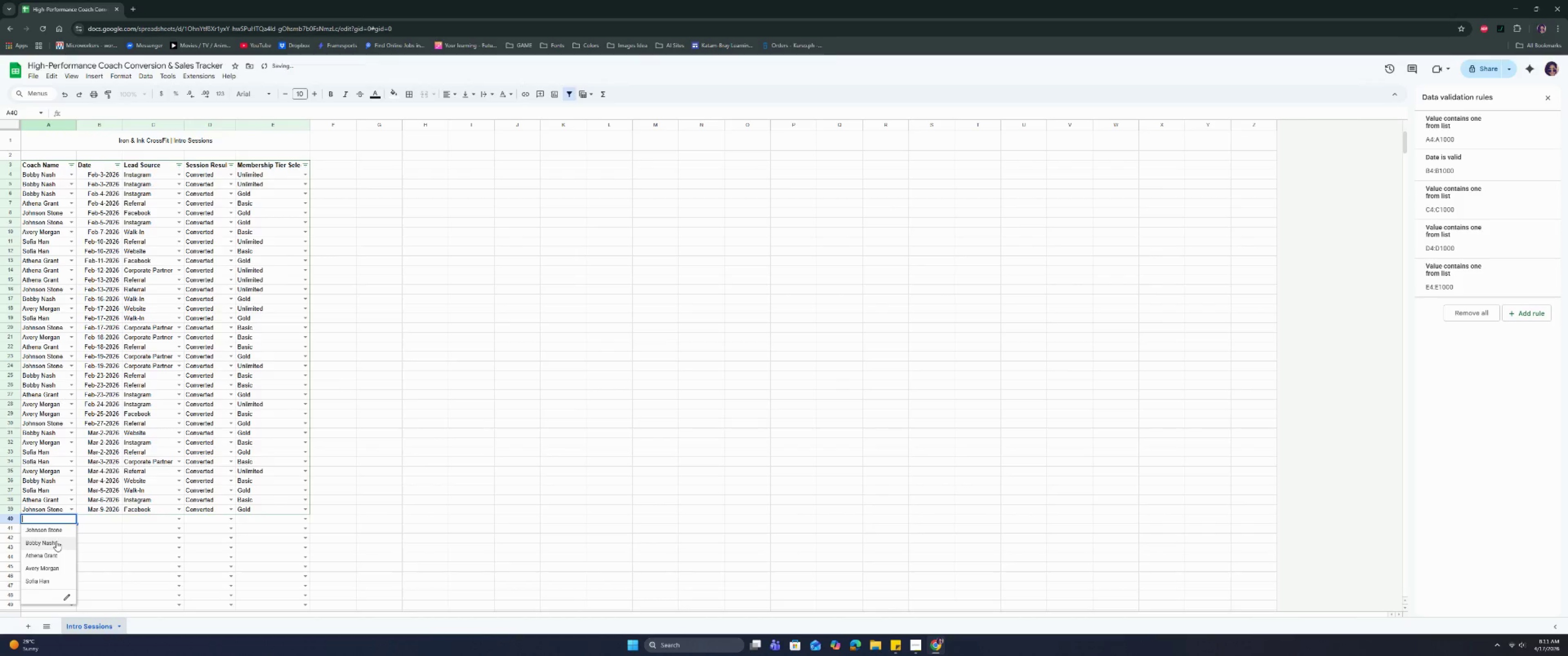 
left_click([60, 533])
 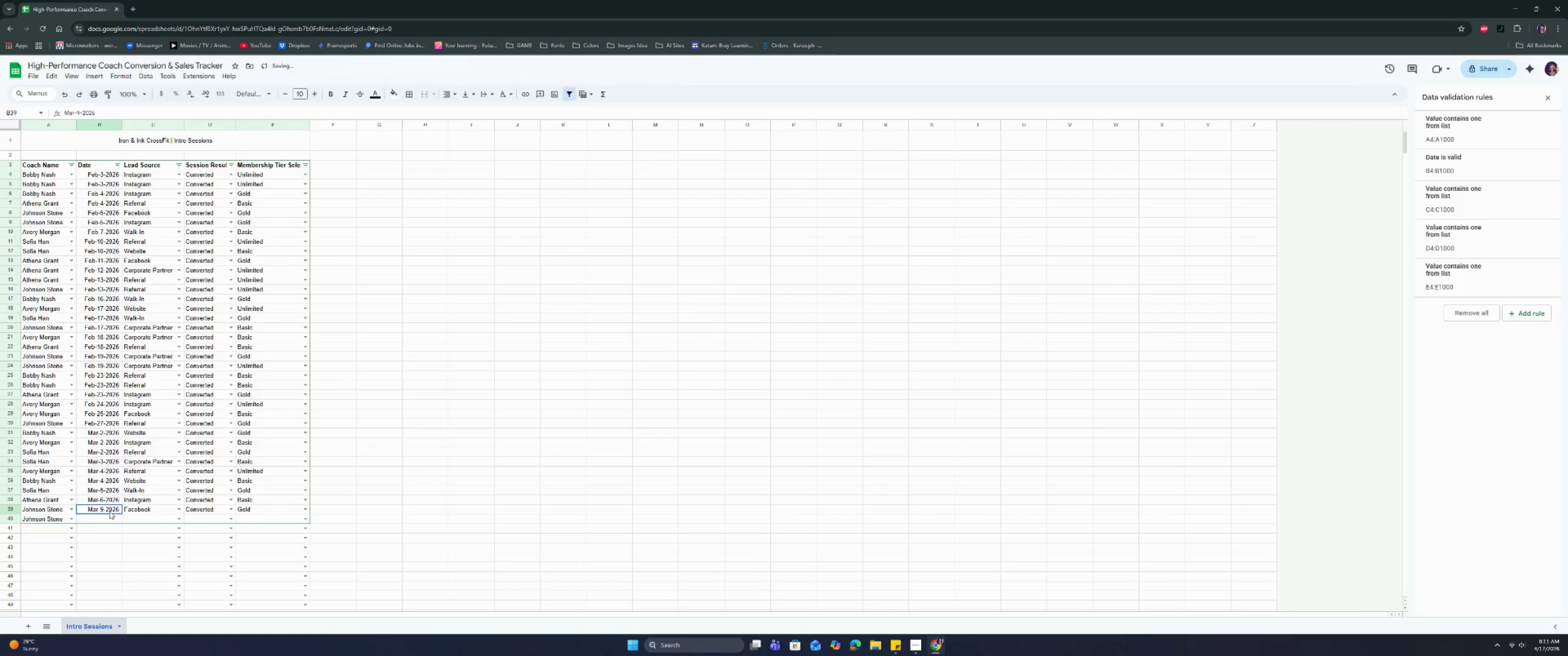 
double_click([106, 518])
 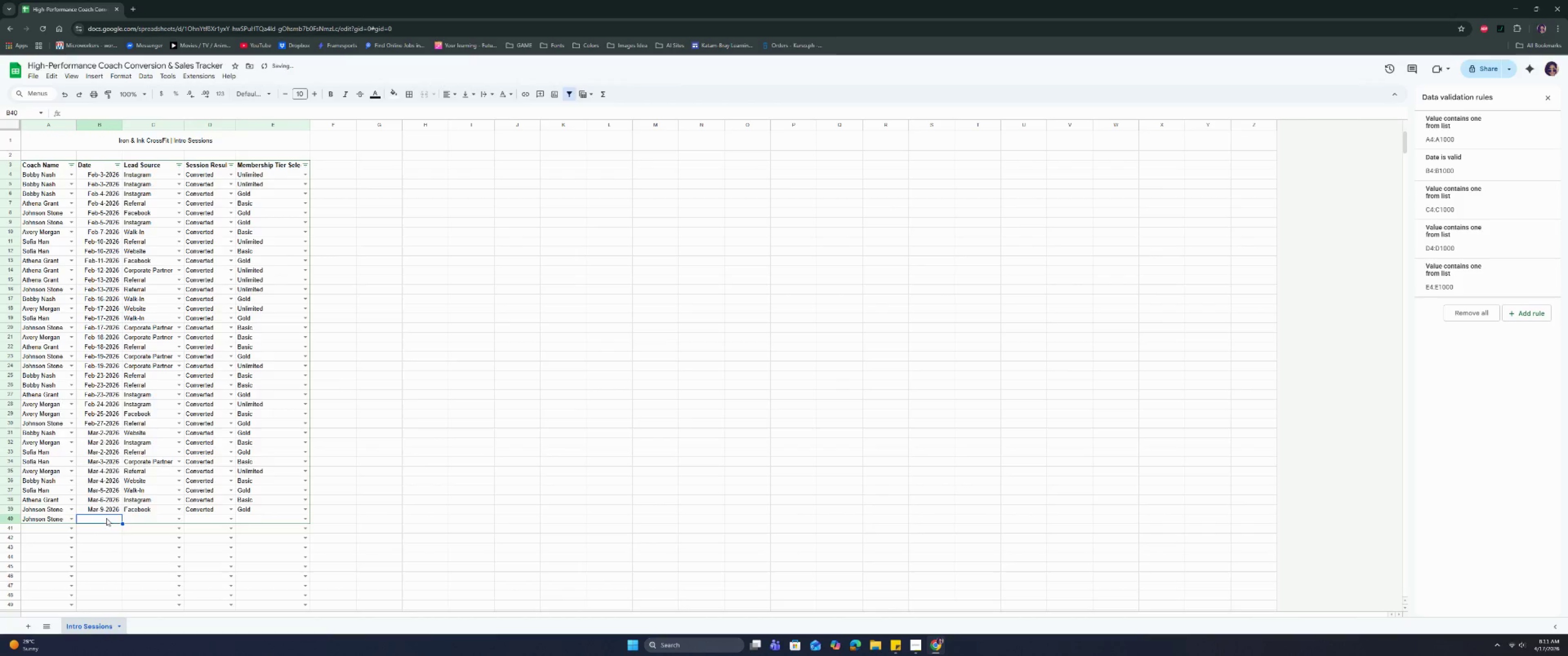 
triple_click([106, 518])
 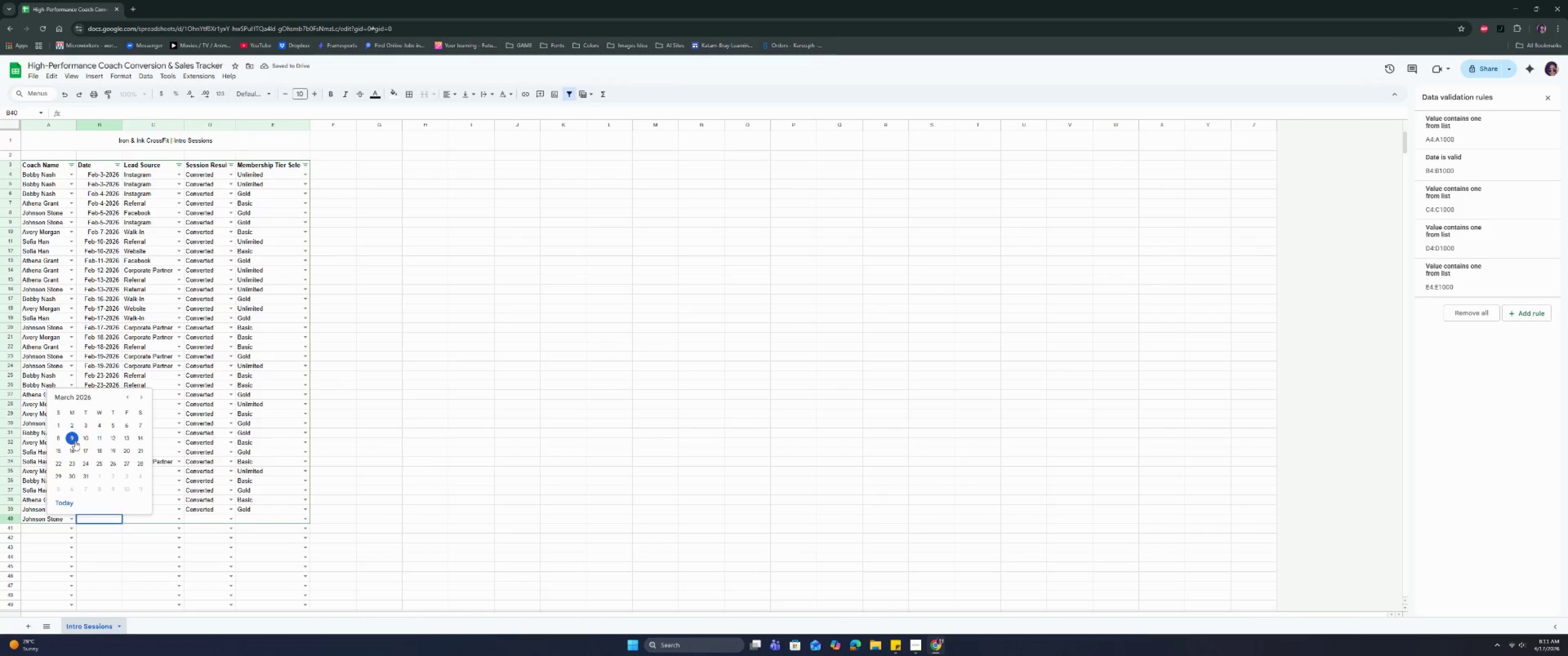 
left_click([76, 441])
 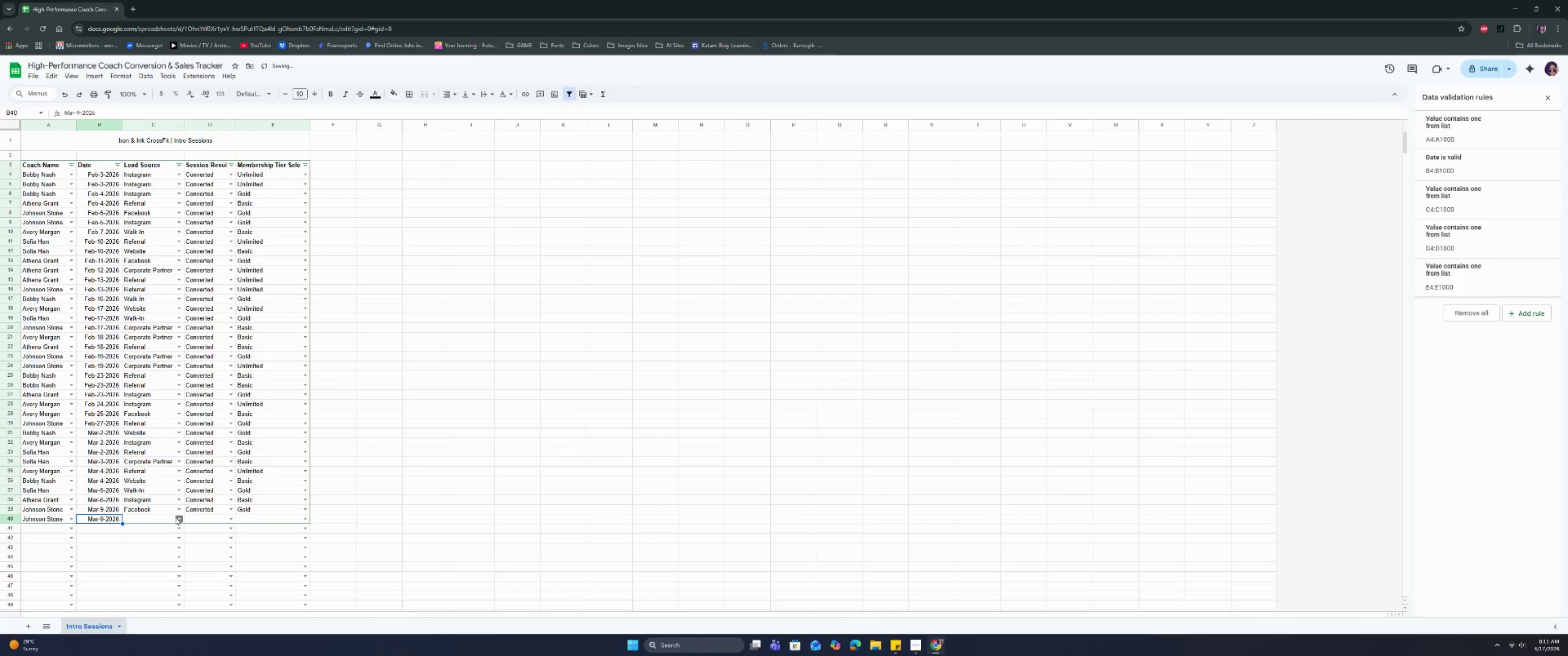 
left_click([178, 518])
 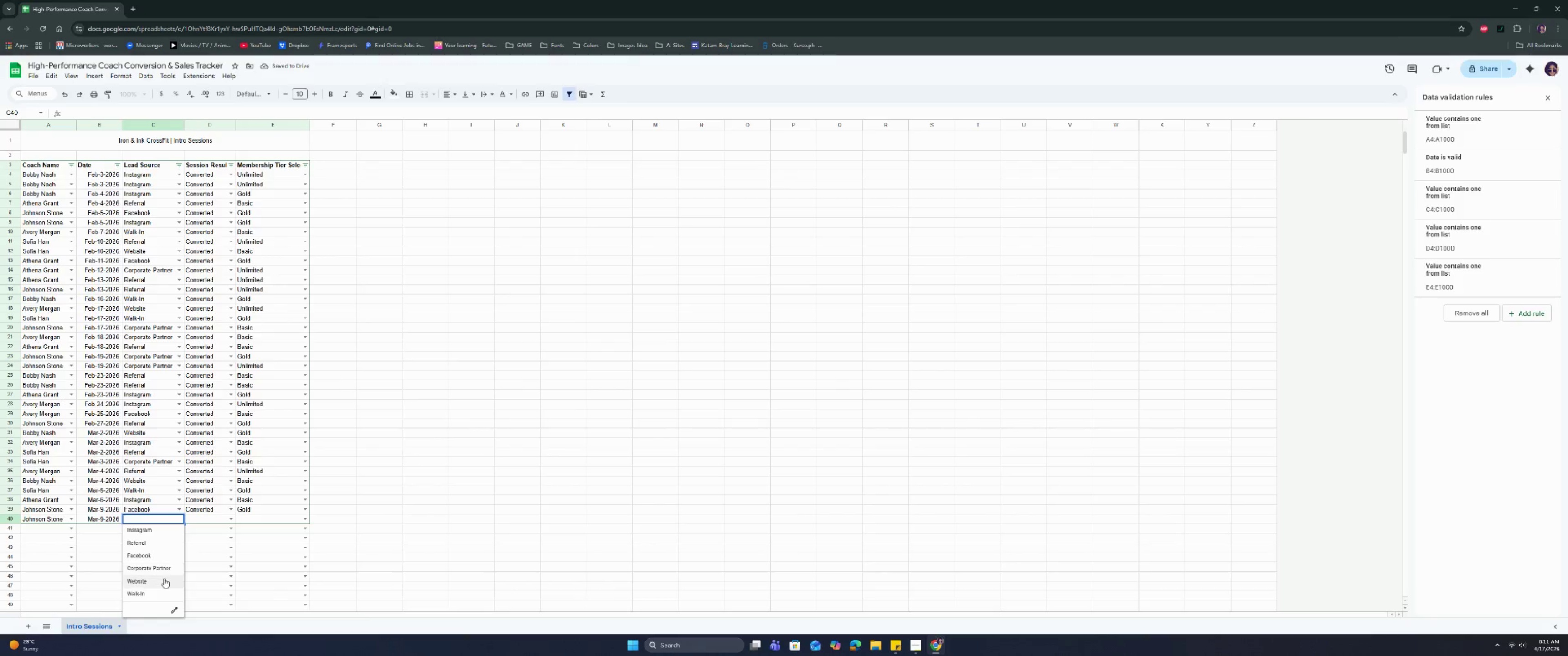 
left_click([161, 586])
 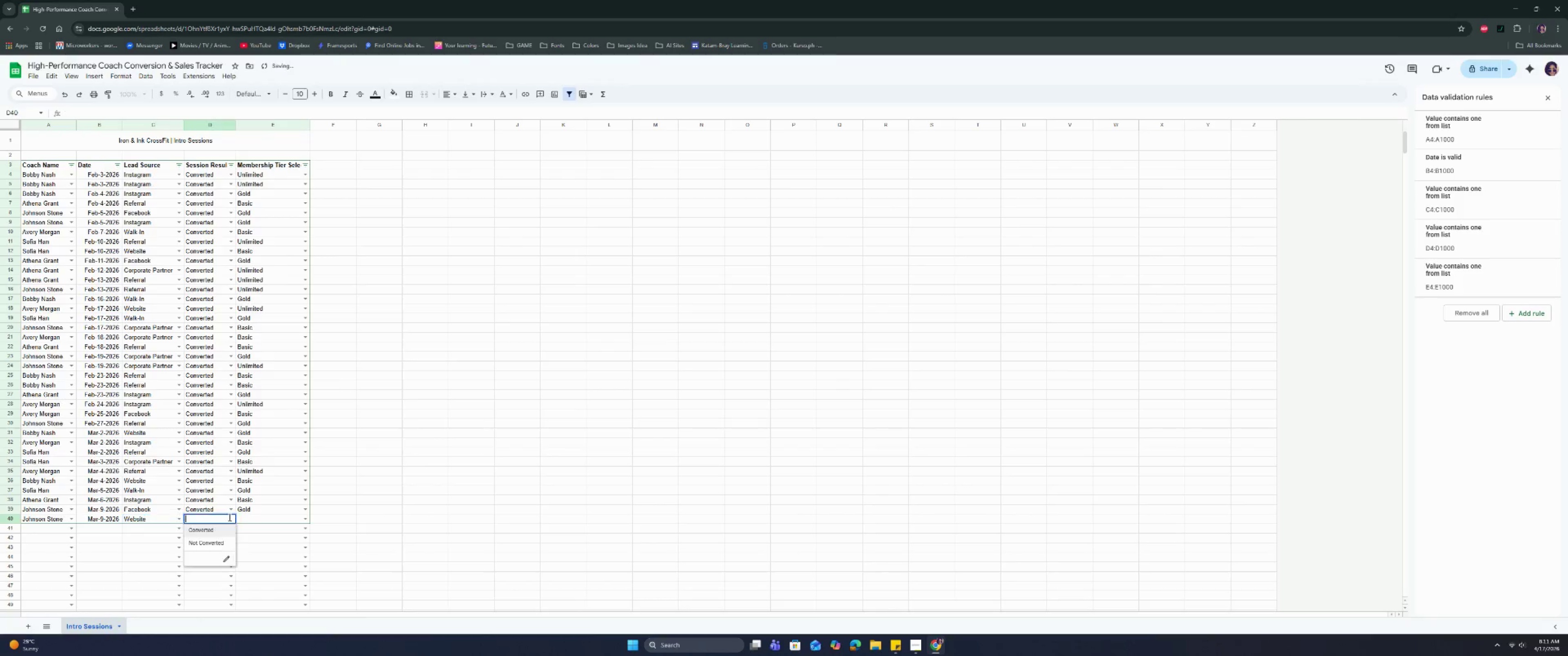 
double_click([221, 528])
 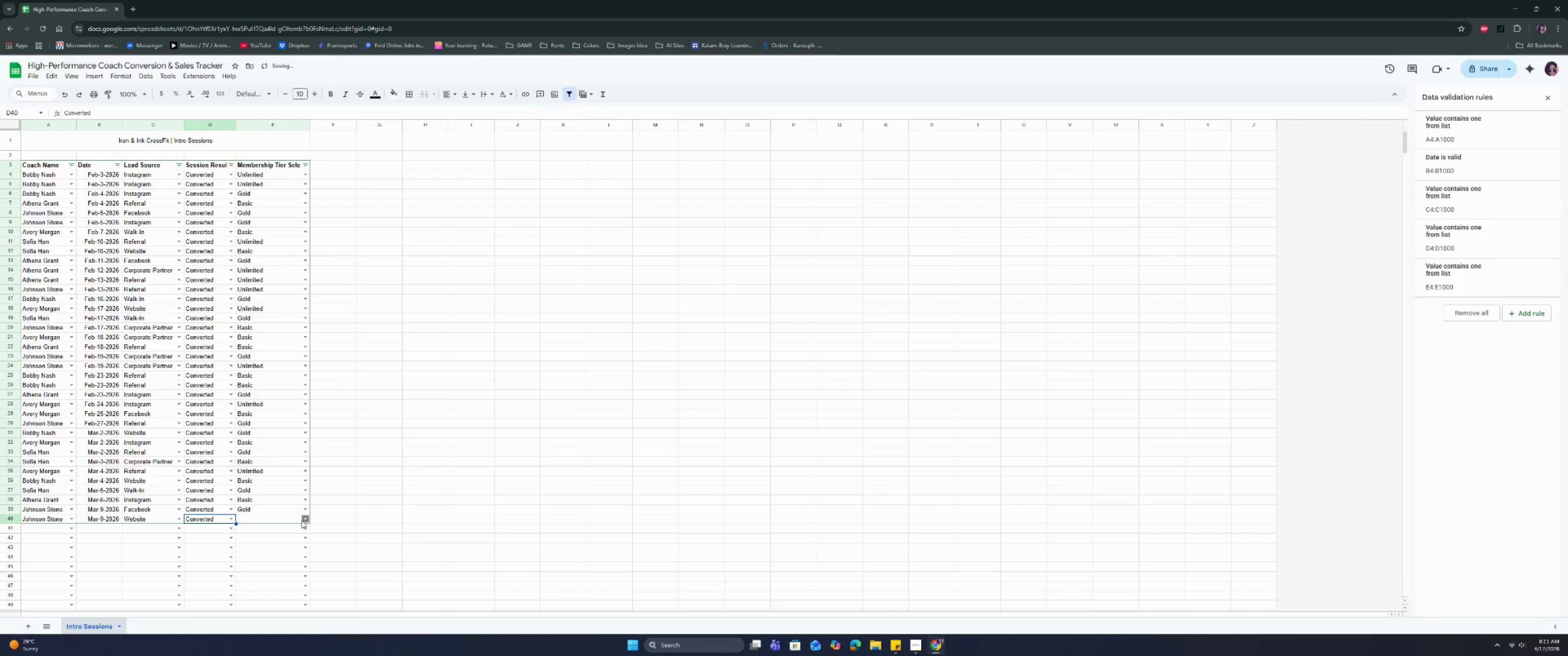 
left_click([302, 521])
 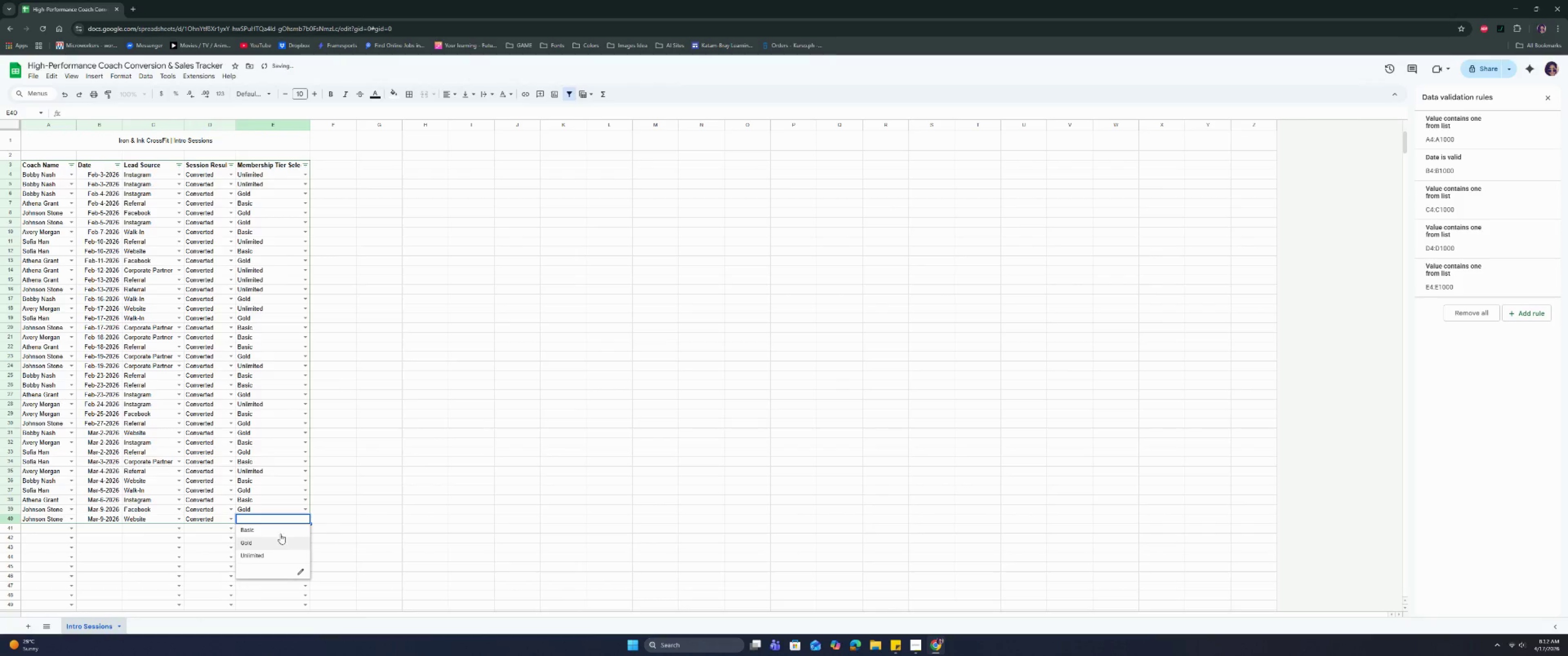 
left_click([281, 531])
 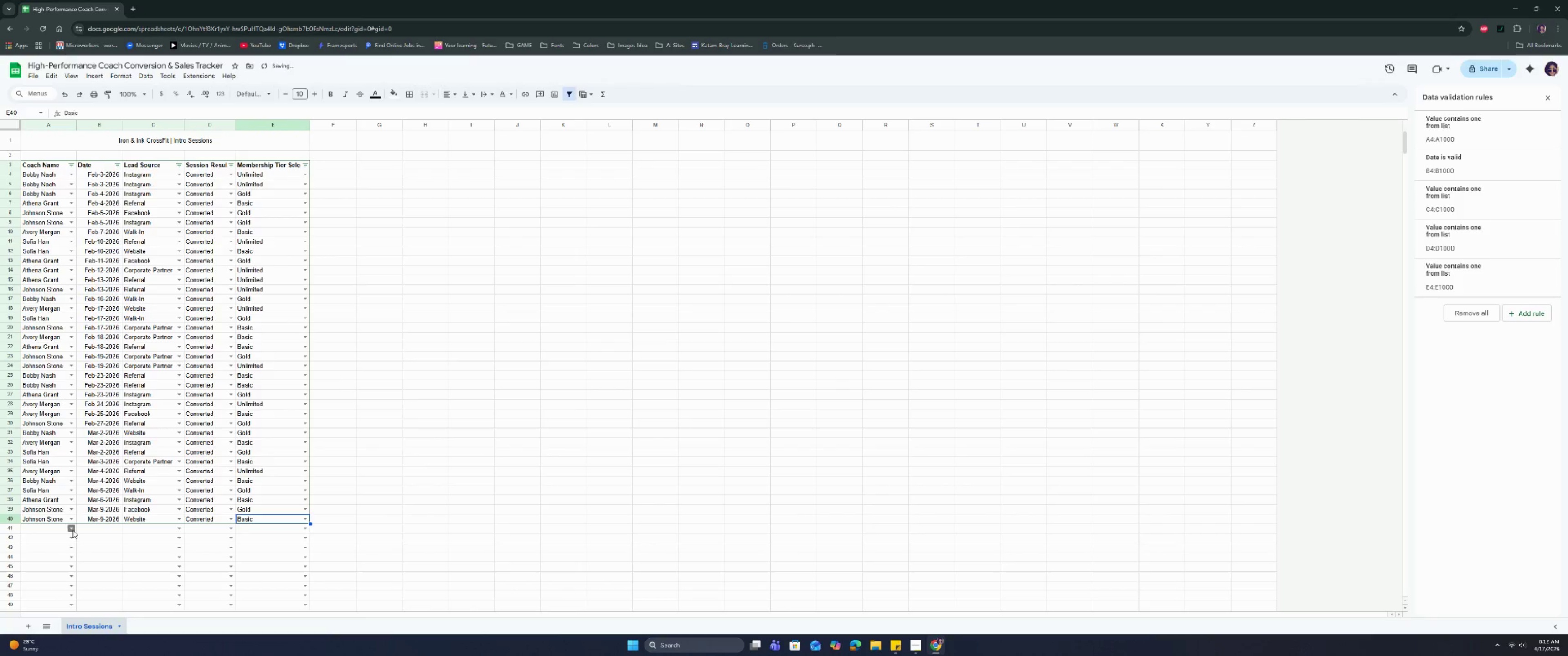 
left_click([72, 530])
 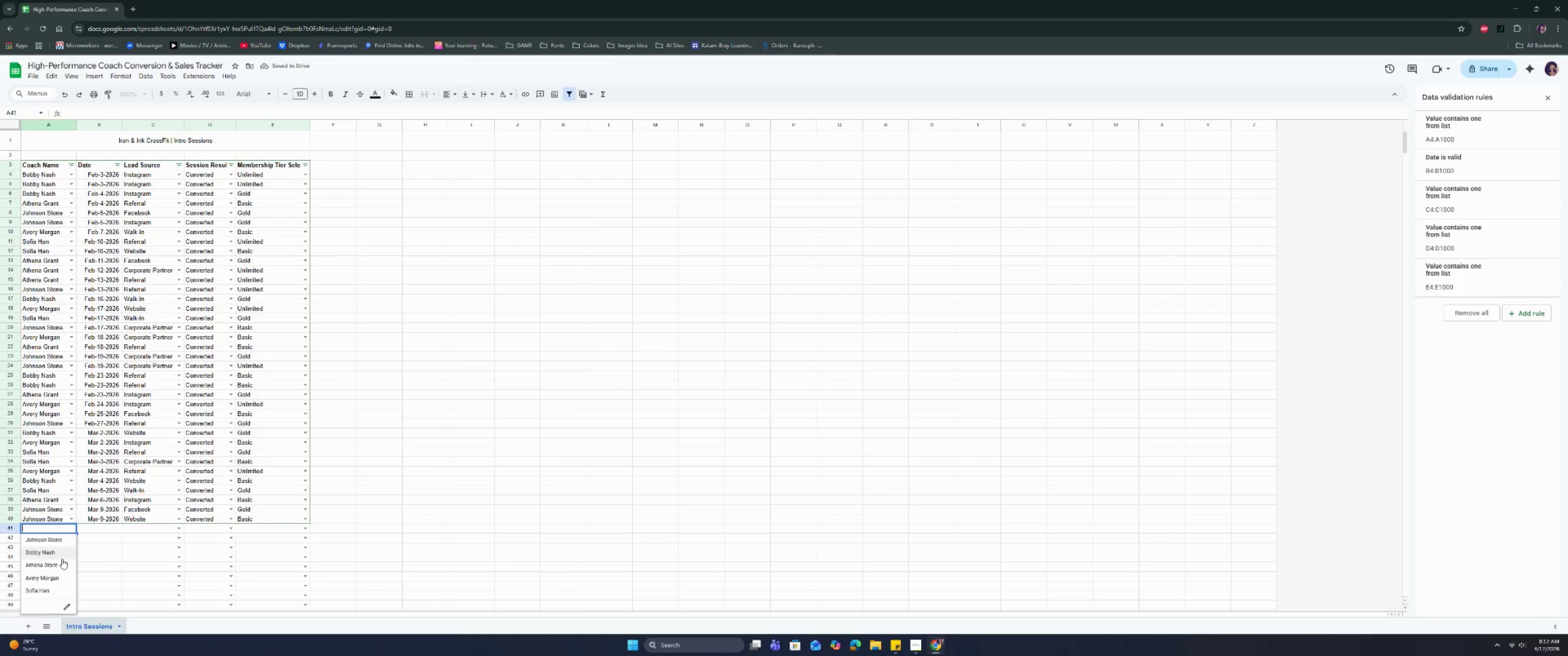 
left_click([62, 559])
 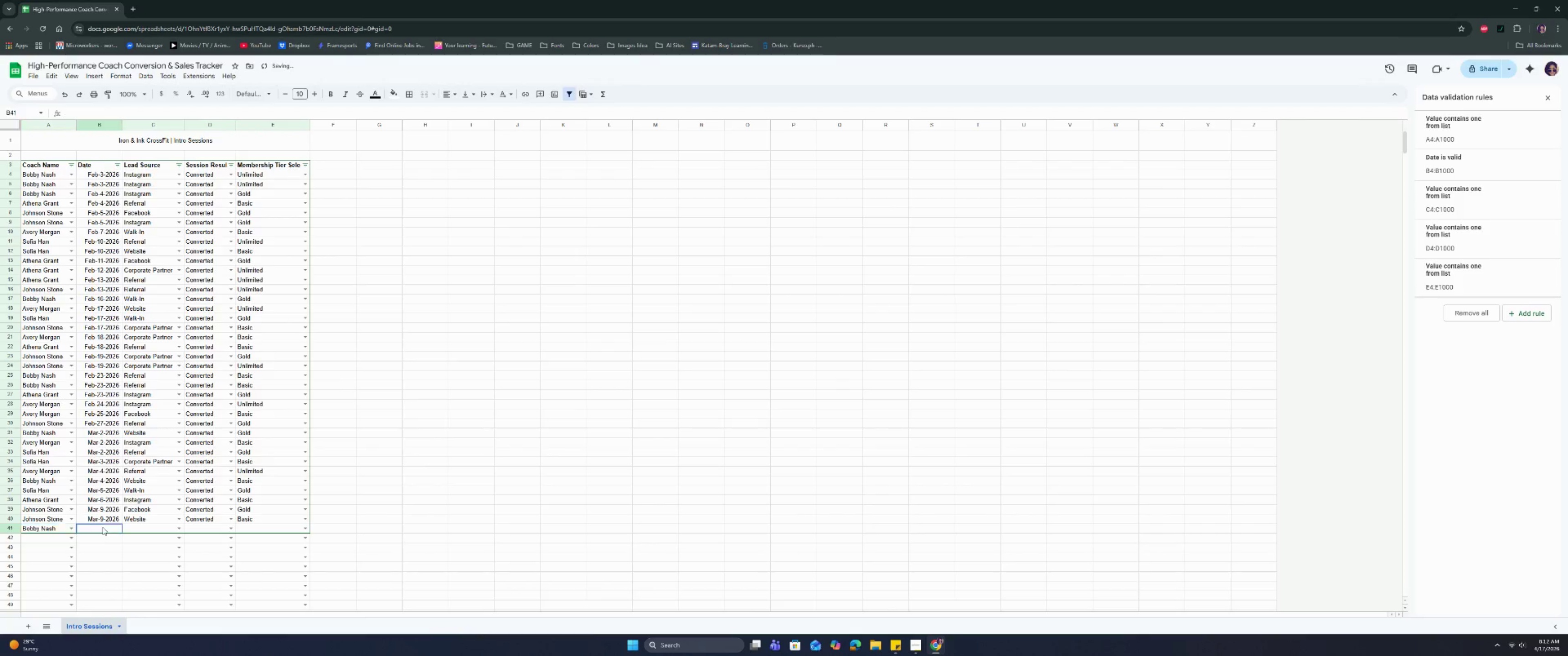 
double_click([103, 527])
 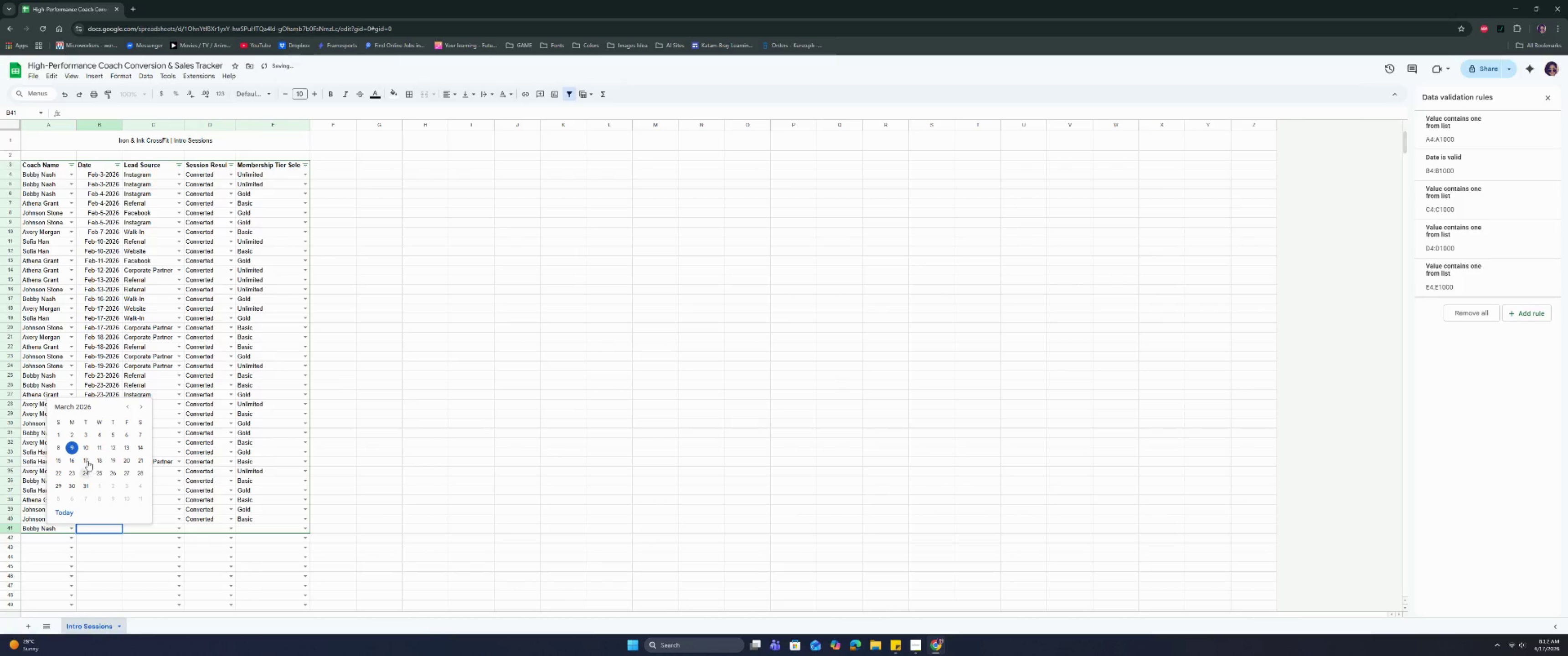 
left_click([88, 449])
 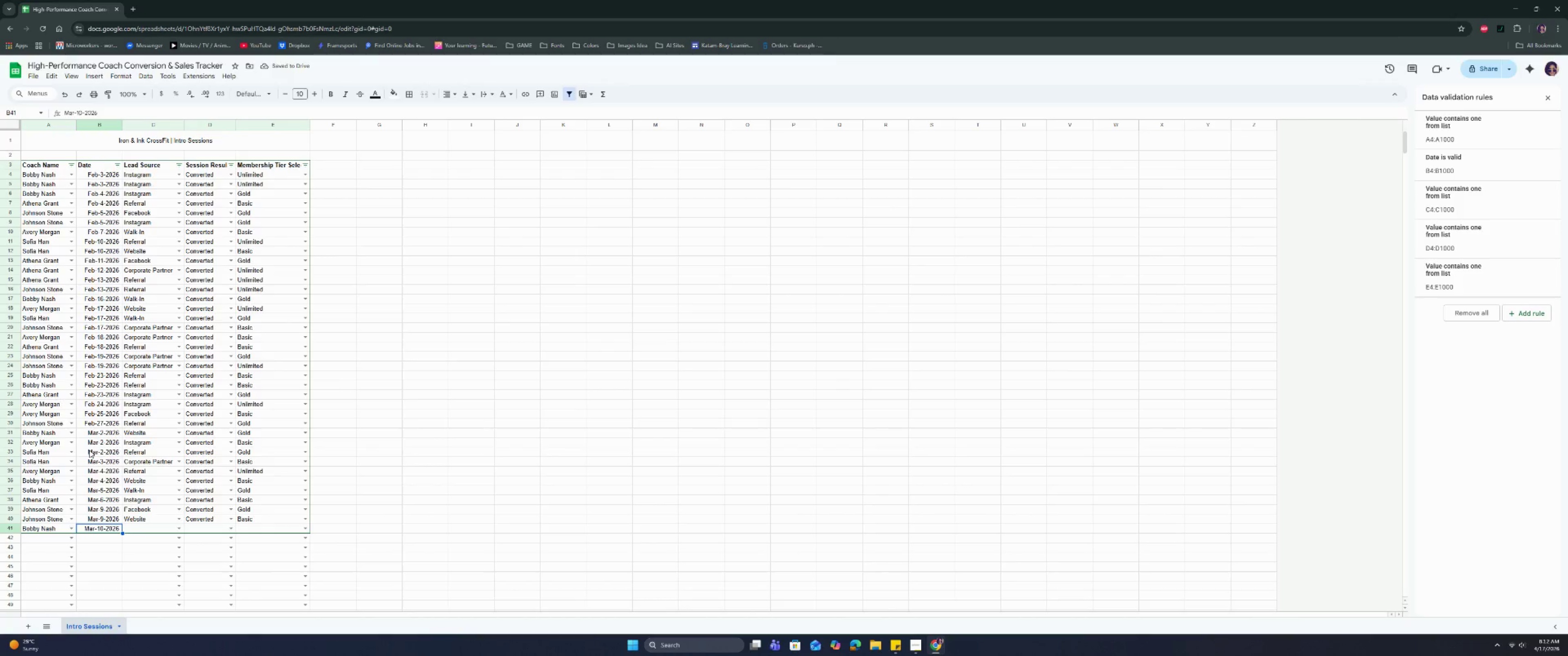 
wait(9.63)
 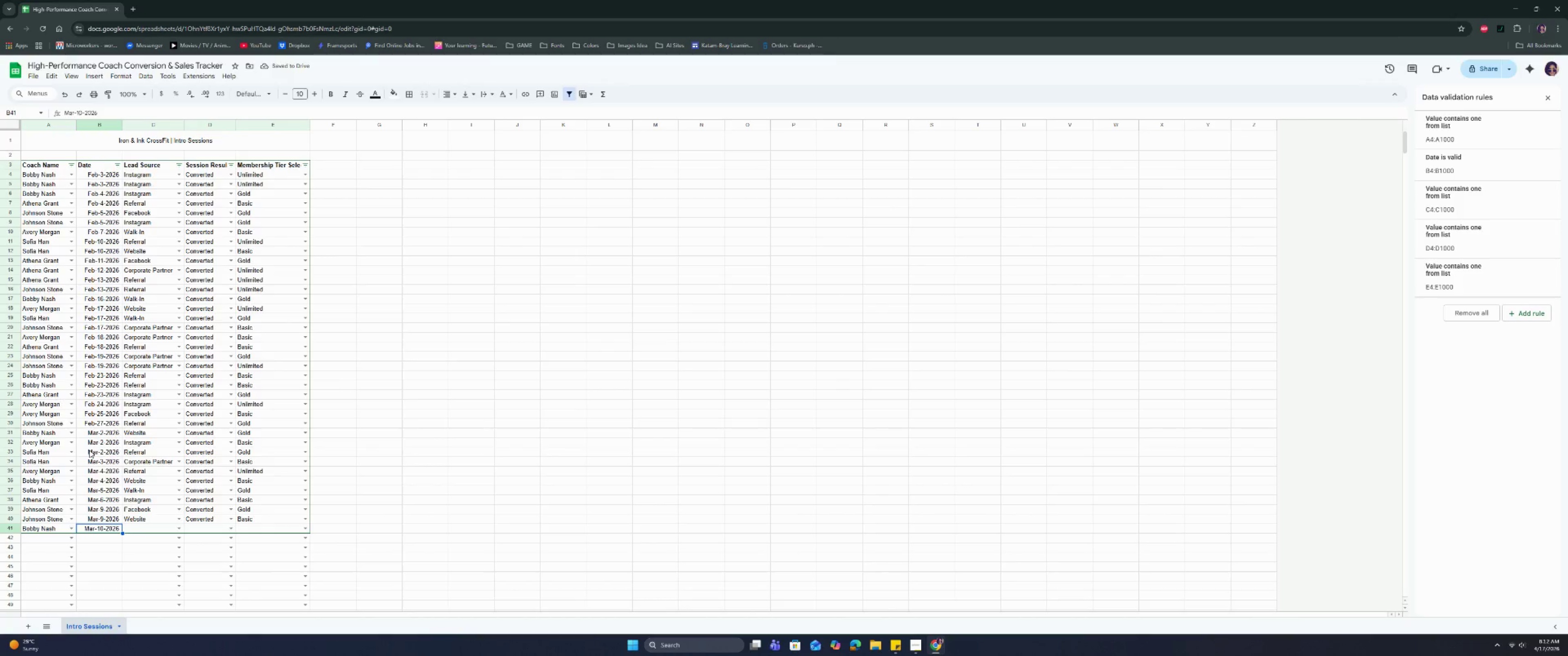 
left_click_drag(start_coordinate=[55, 179], to_coordinate=[55, 528])
 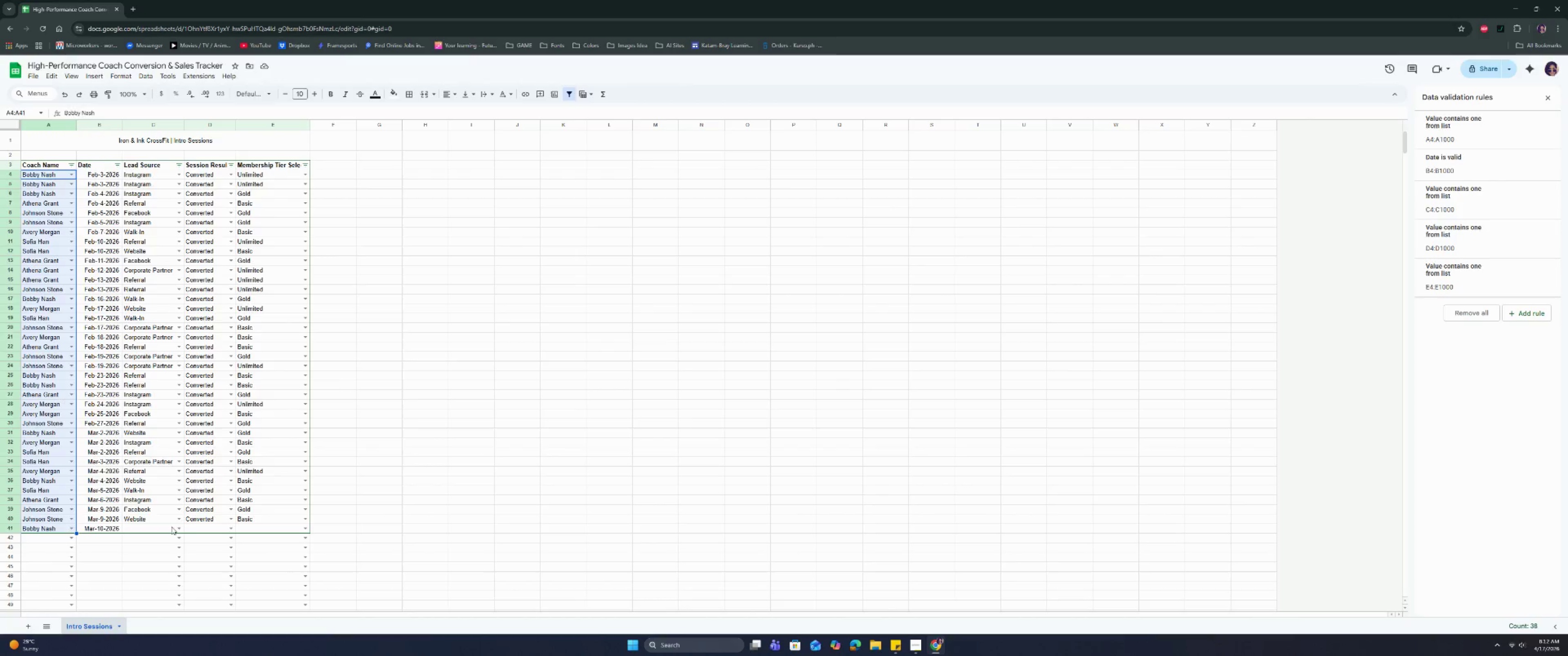 
double_click([177, 529])
 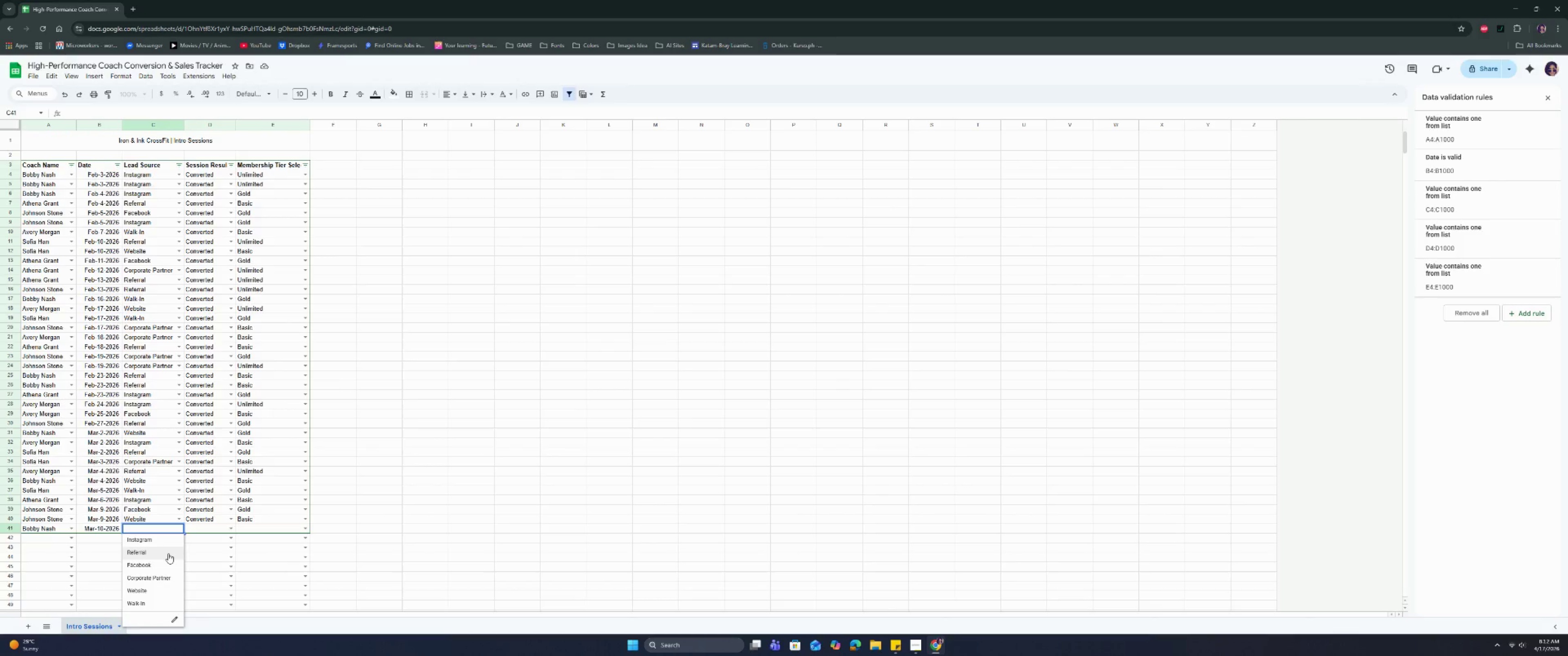 
left_click([168, 554])
 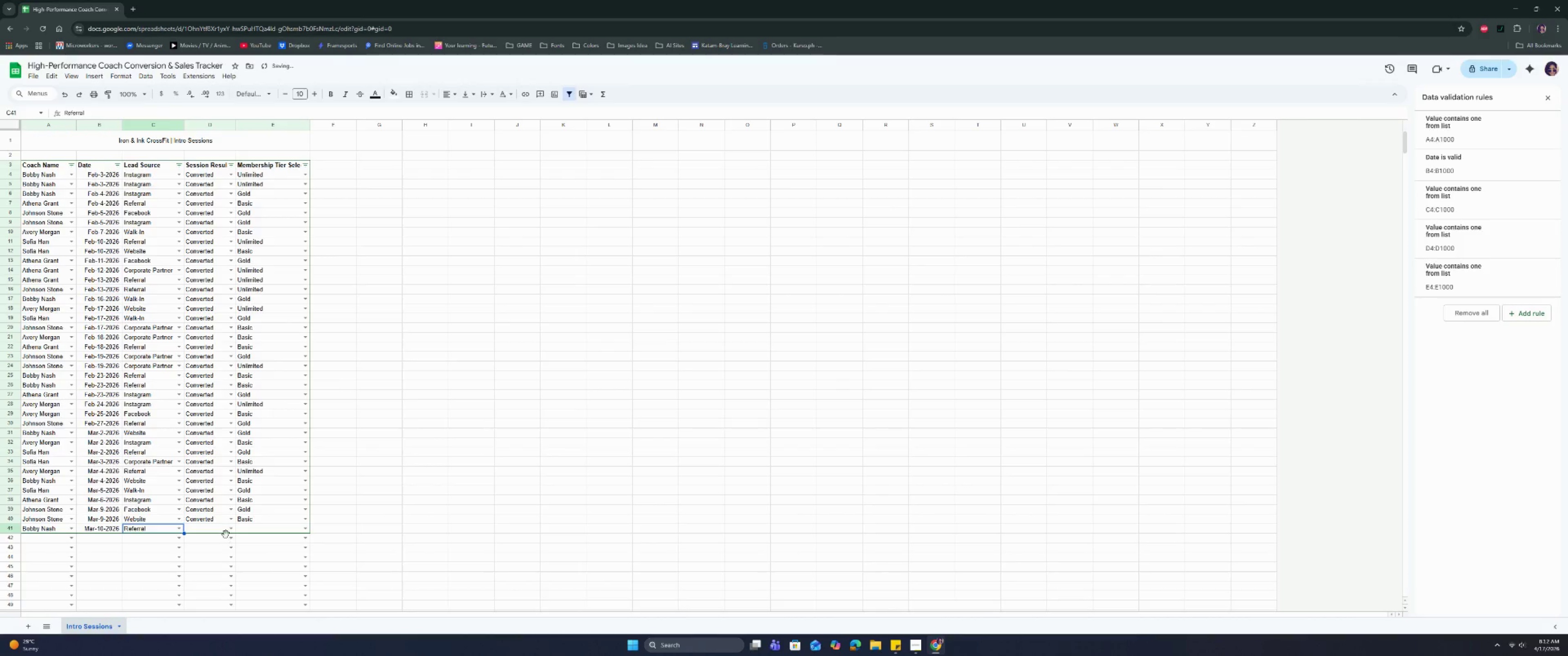 
double_click([233, 531])
 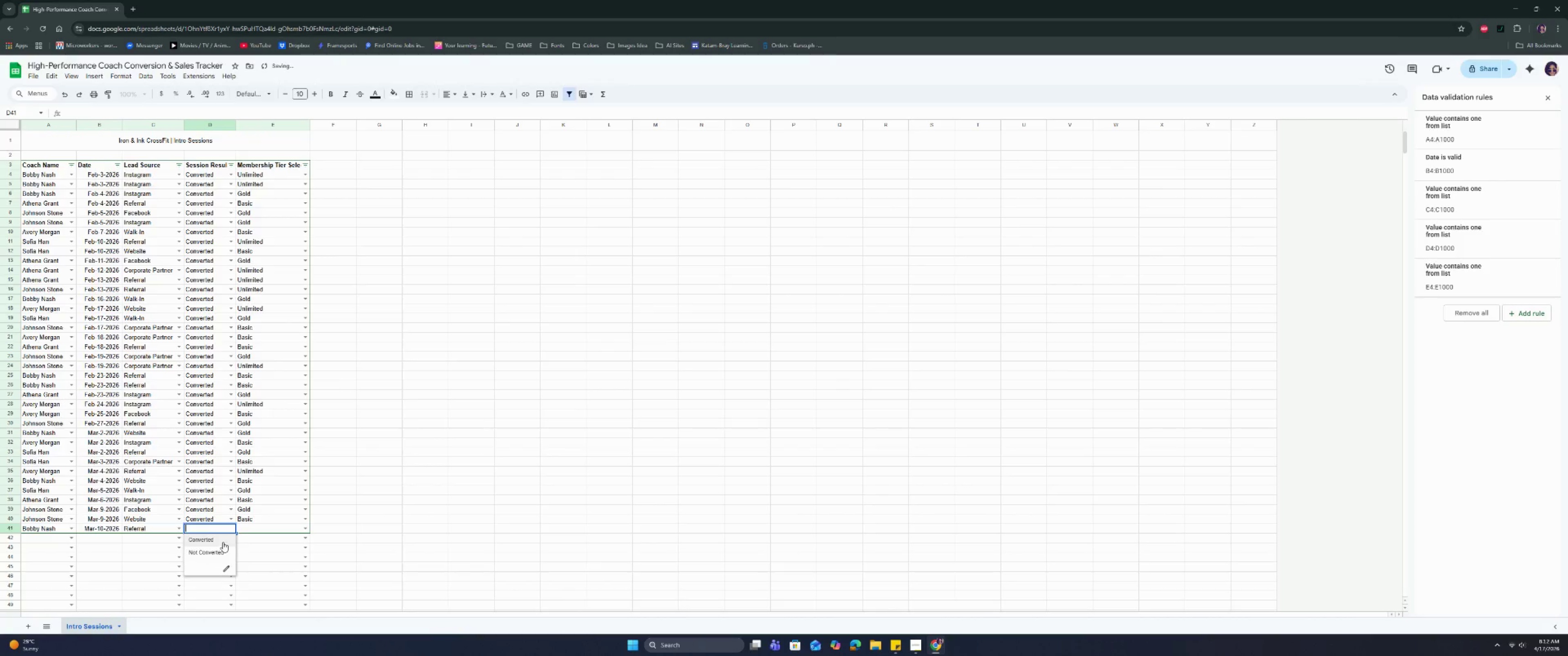 
triple_click([223, 542])
 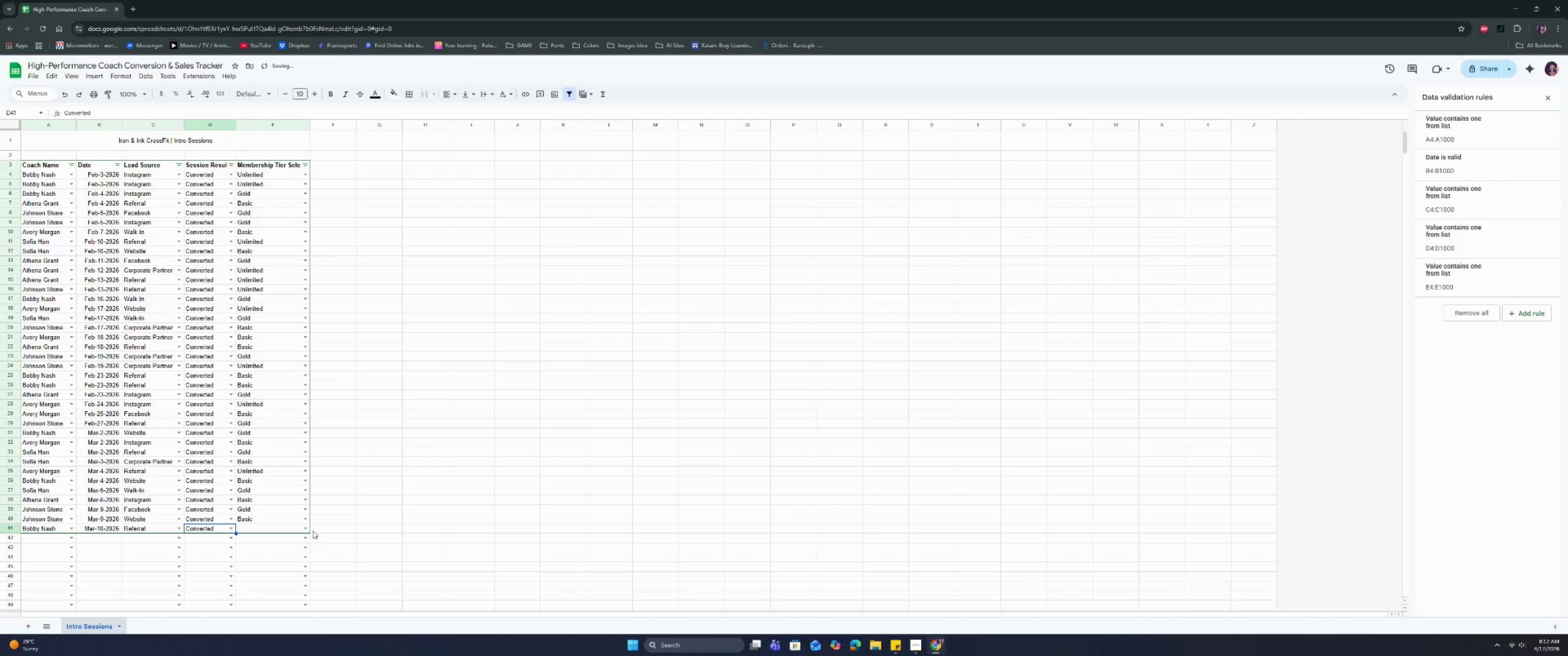 
left_click([309, 531])
 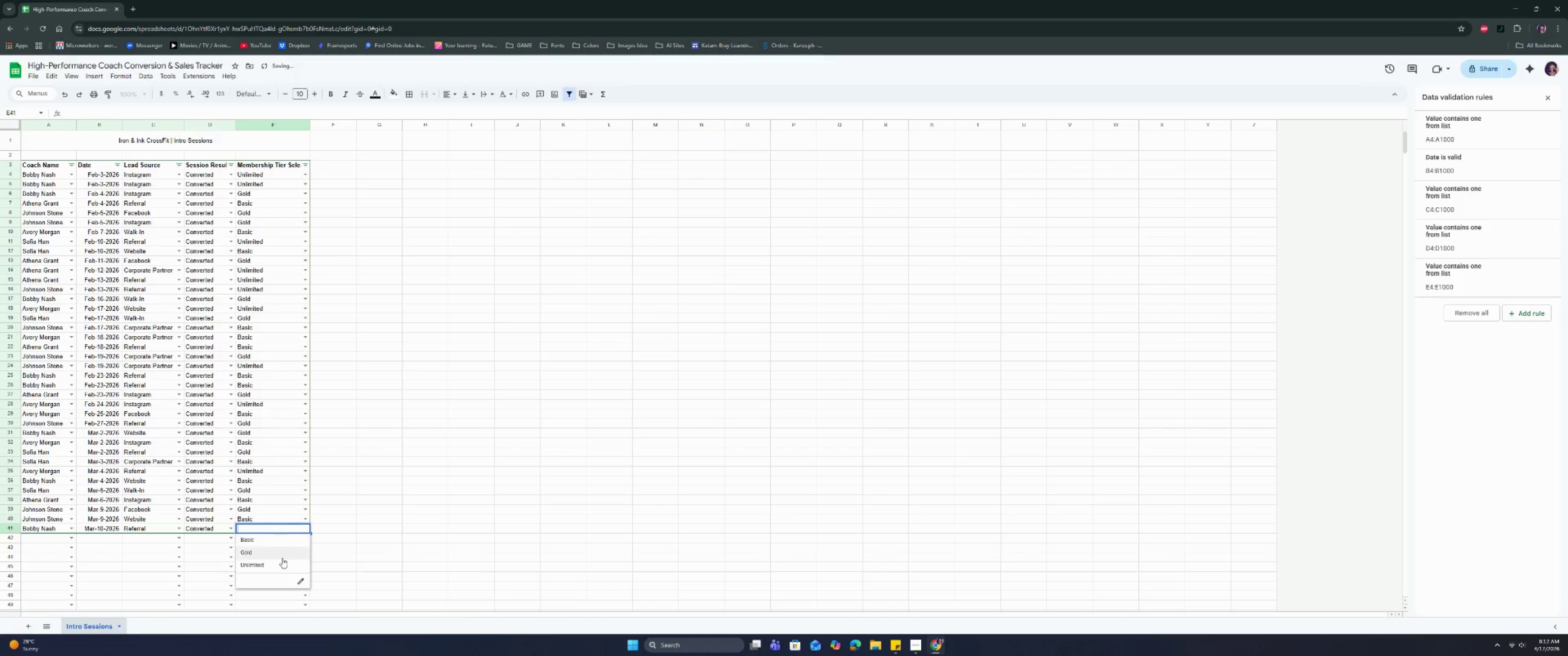 
left_click([282, 564])
 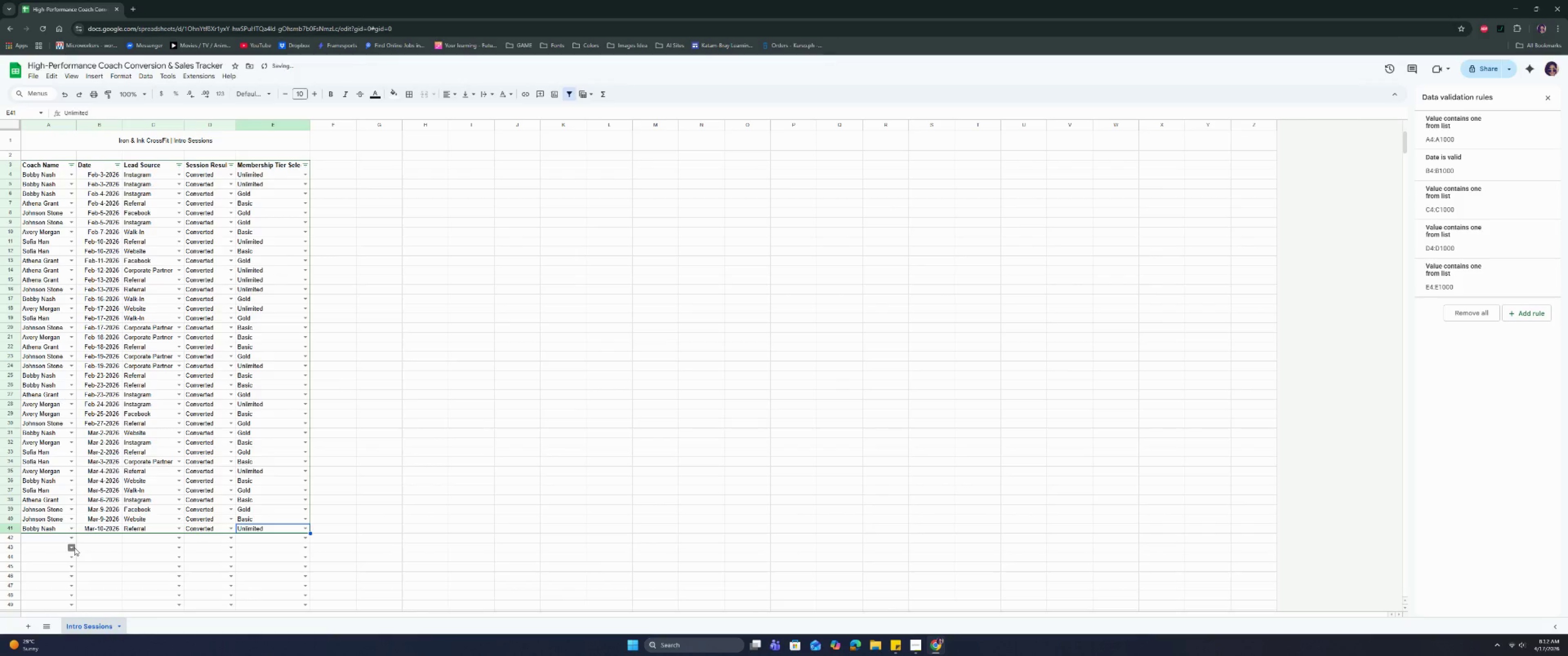 
left_click([75, 538])
 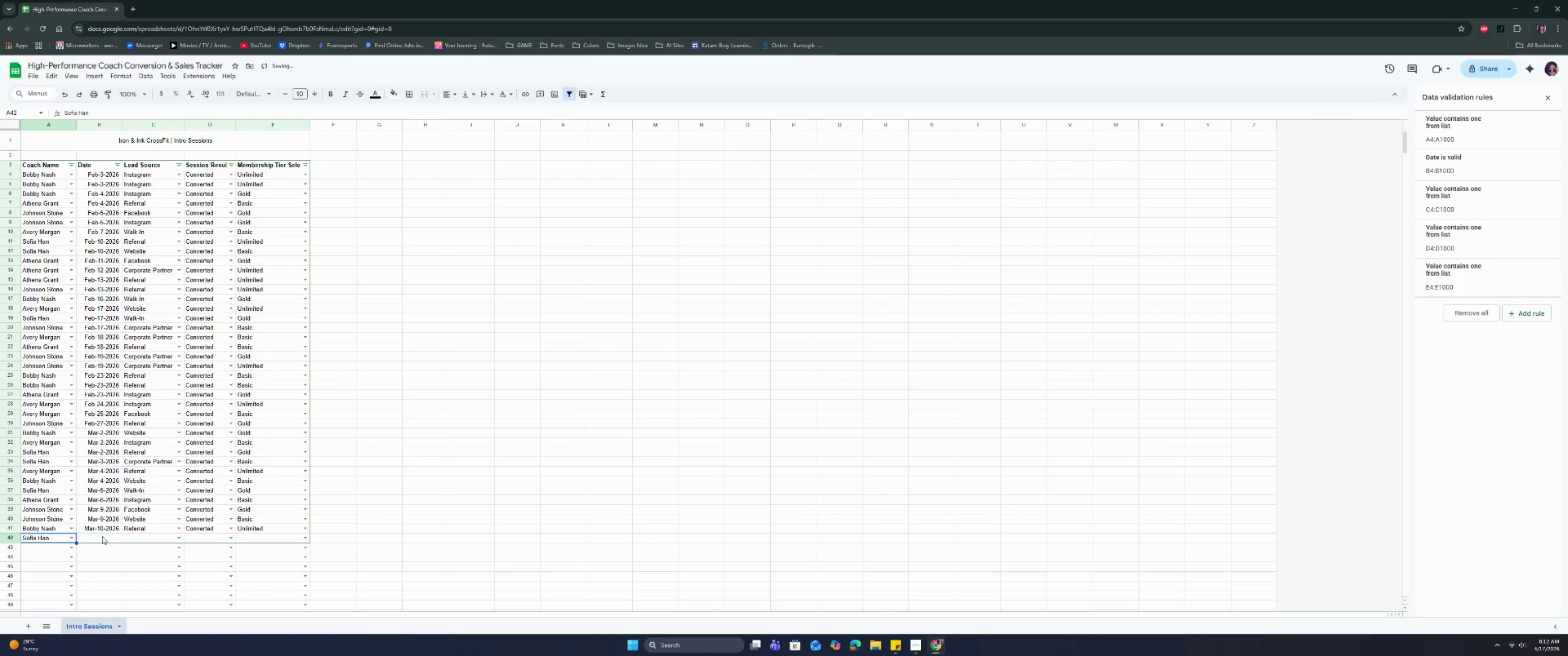 
double_click([105, 539])
 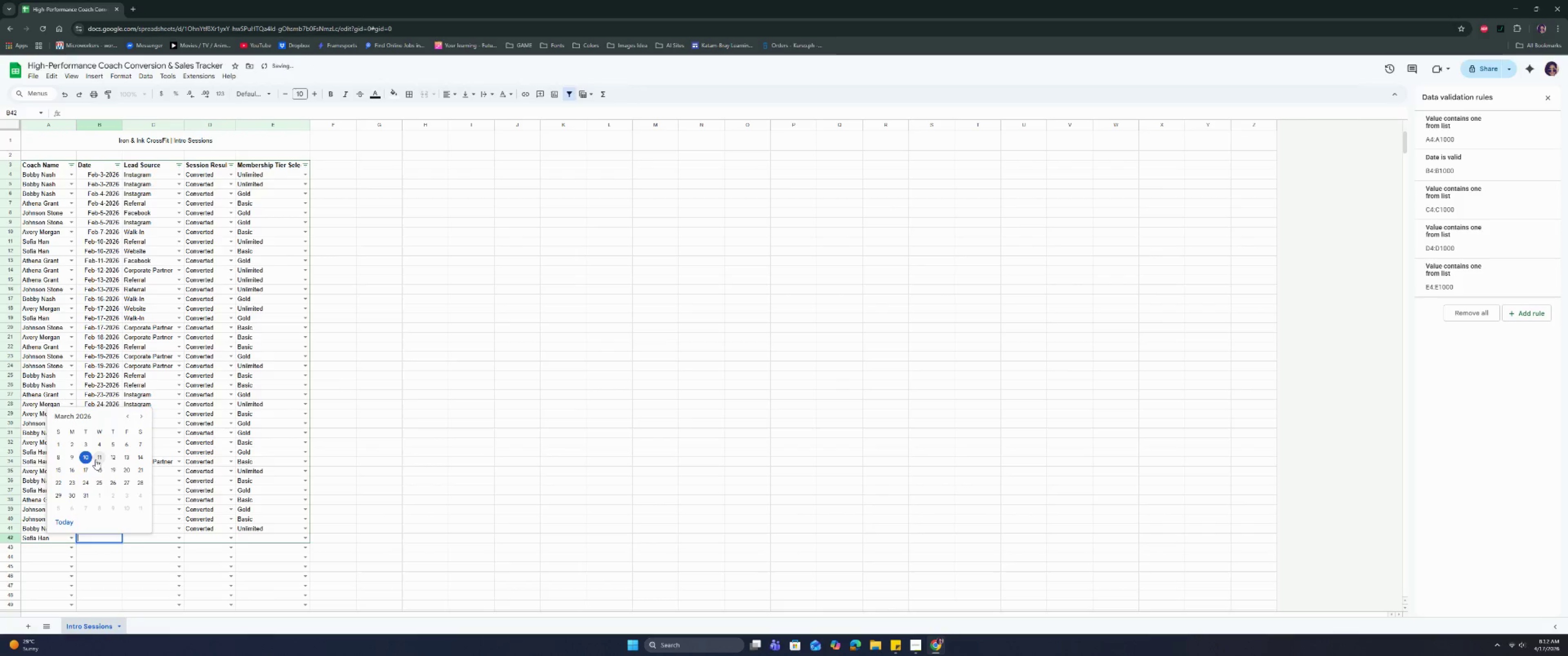 
left_click([96, 460])
 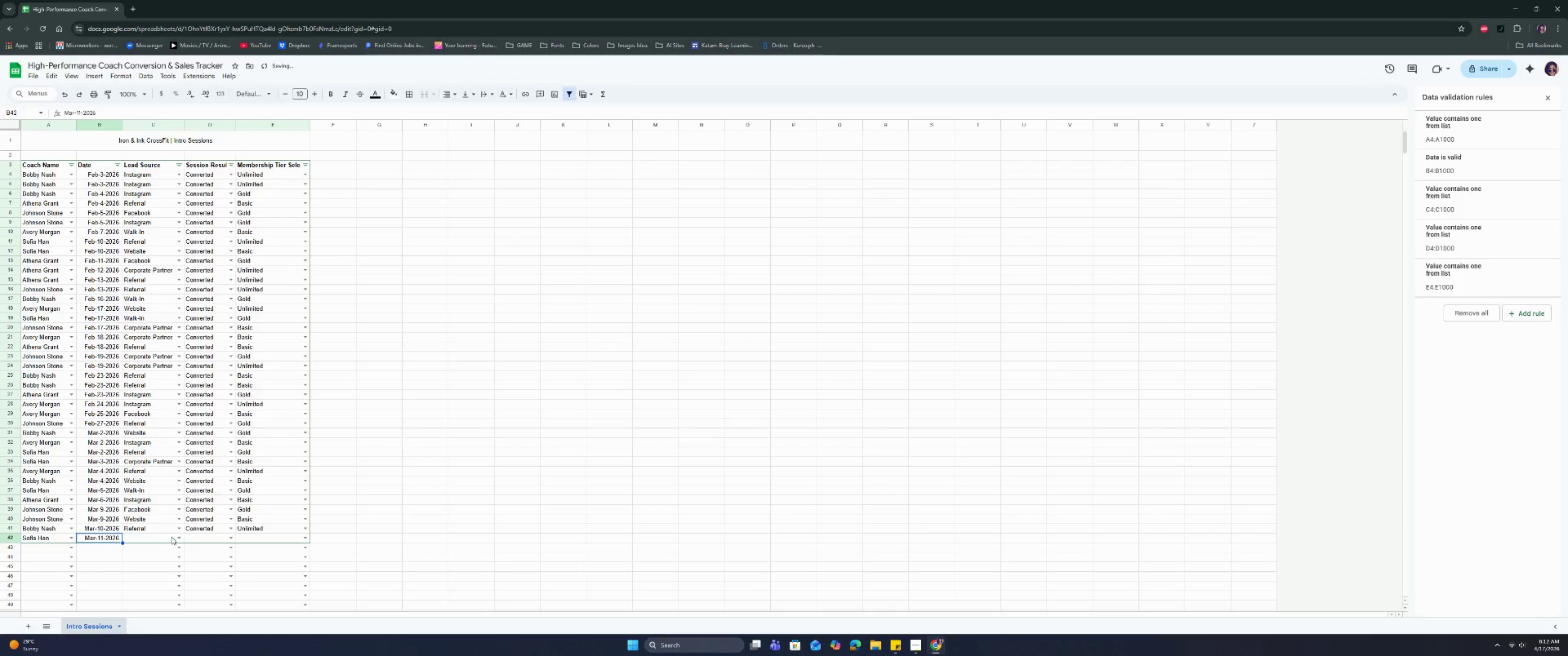 
left_click([183, 540])
 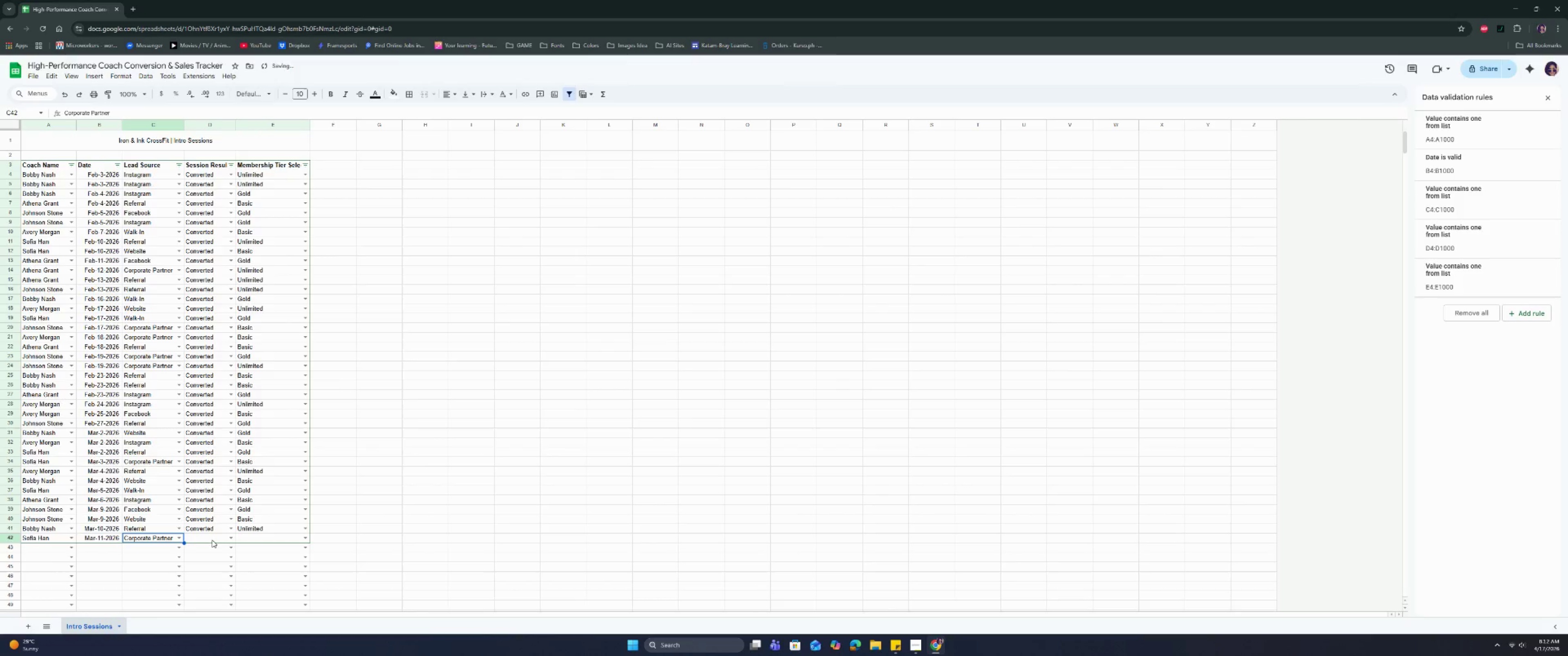 
double_click([228, 537])
 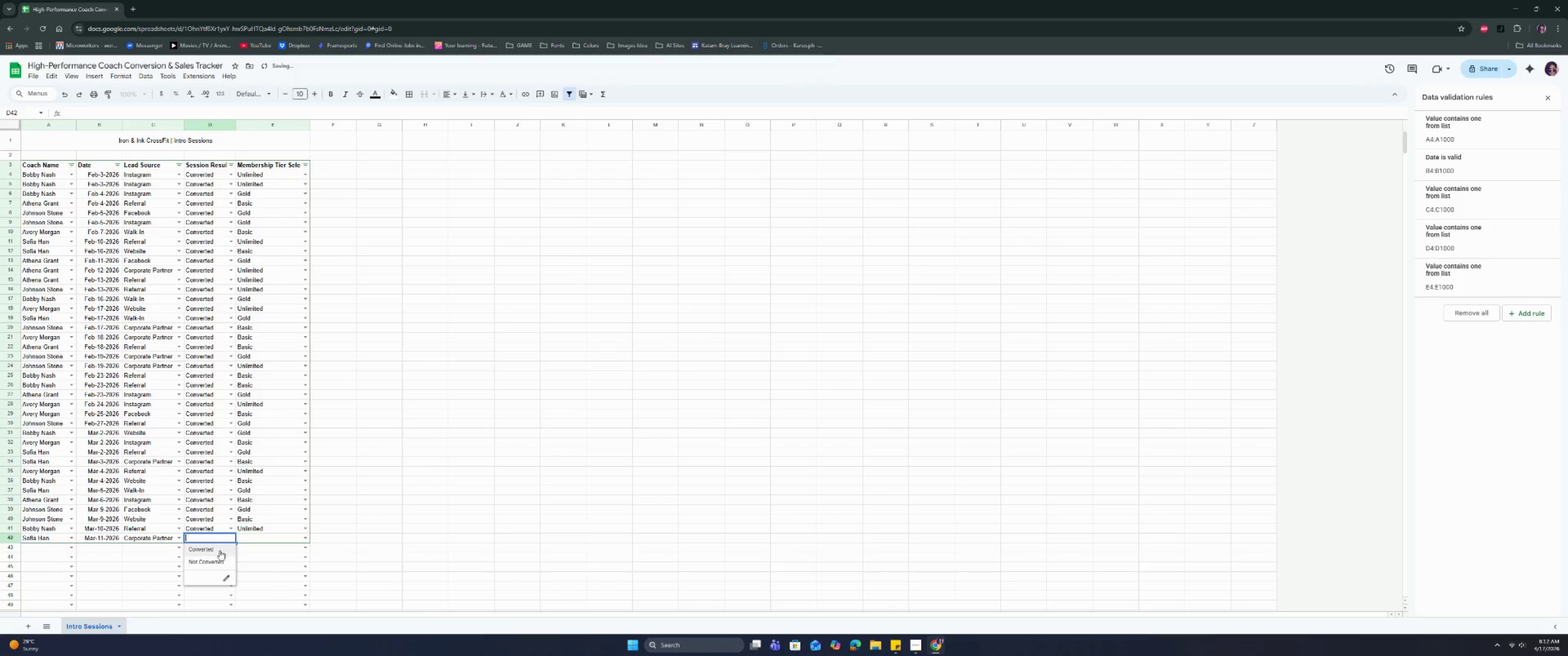 
triple_click([220, 550])
 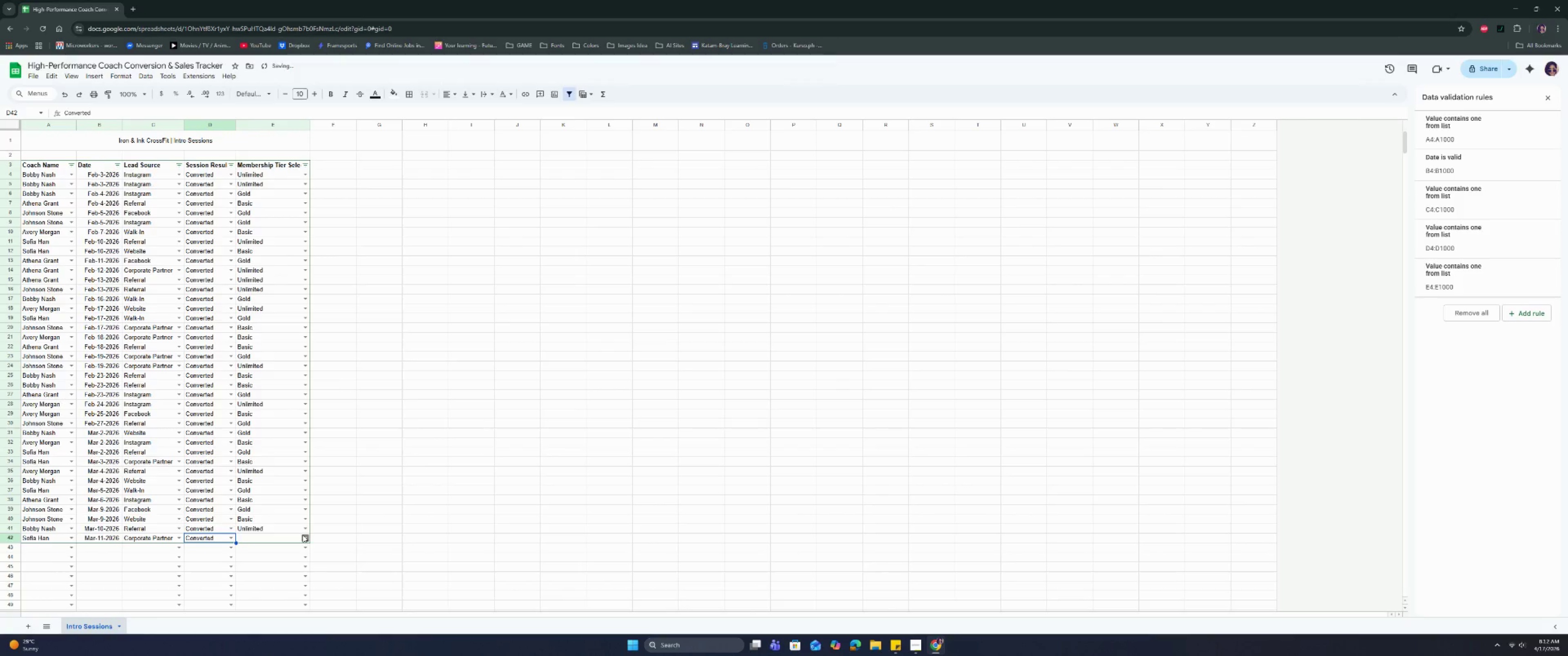 
left_click([303, 535])
 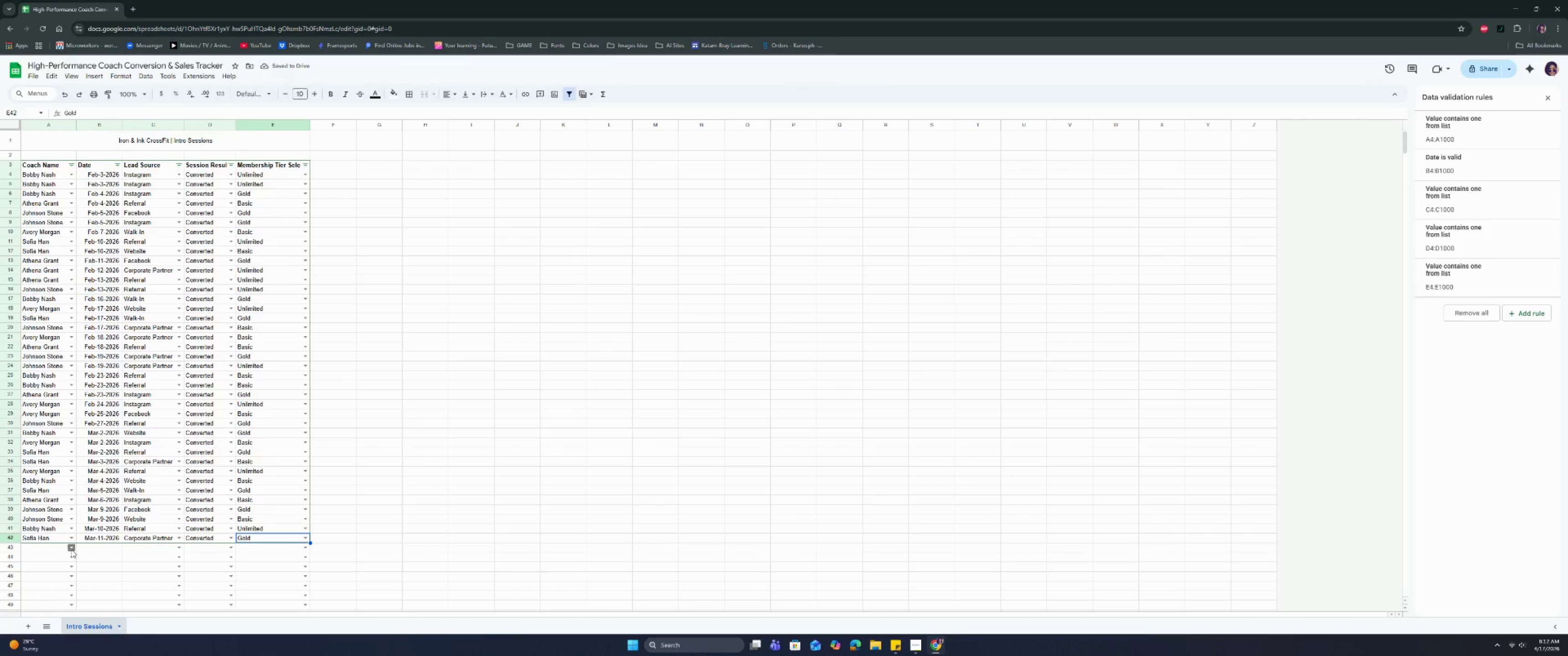 
wait(10.87)
 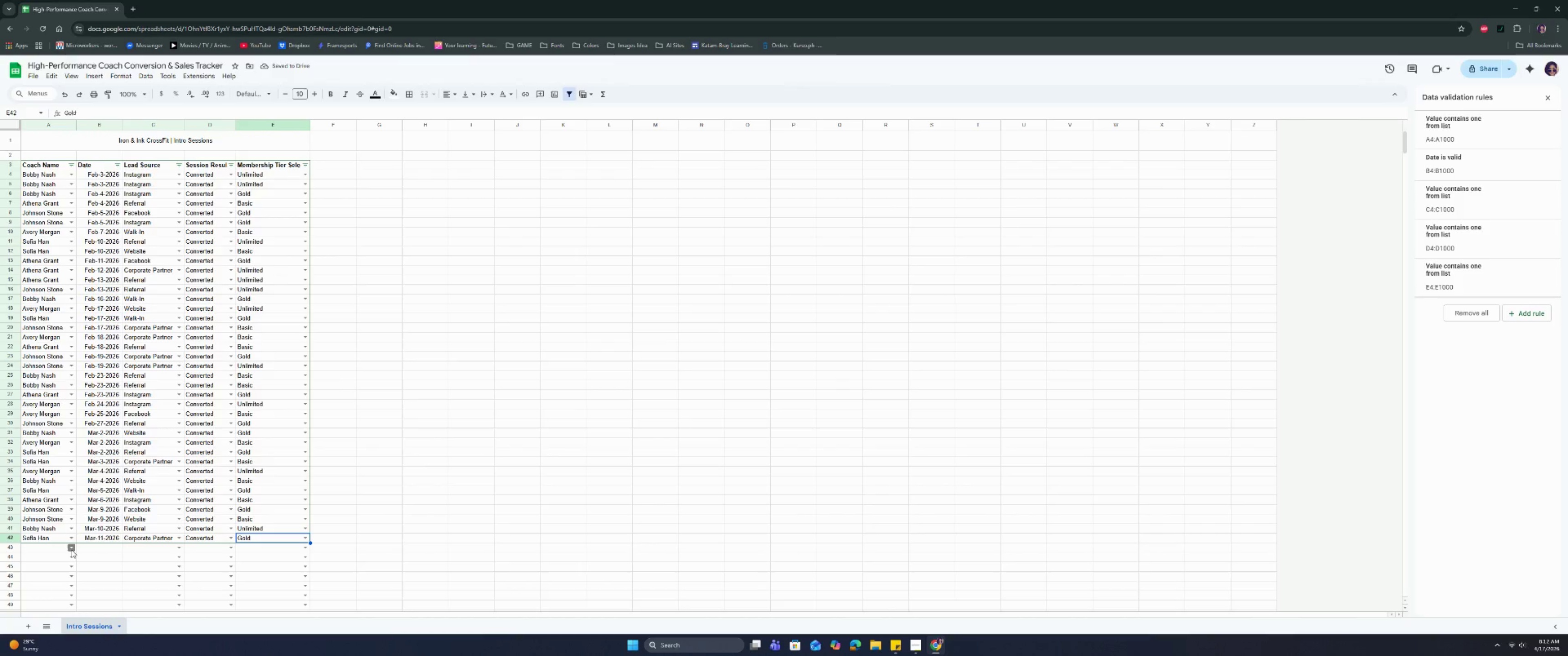 
left_click([72, 550])
 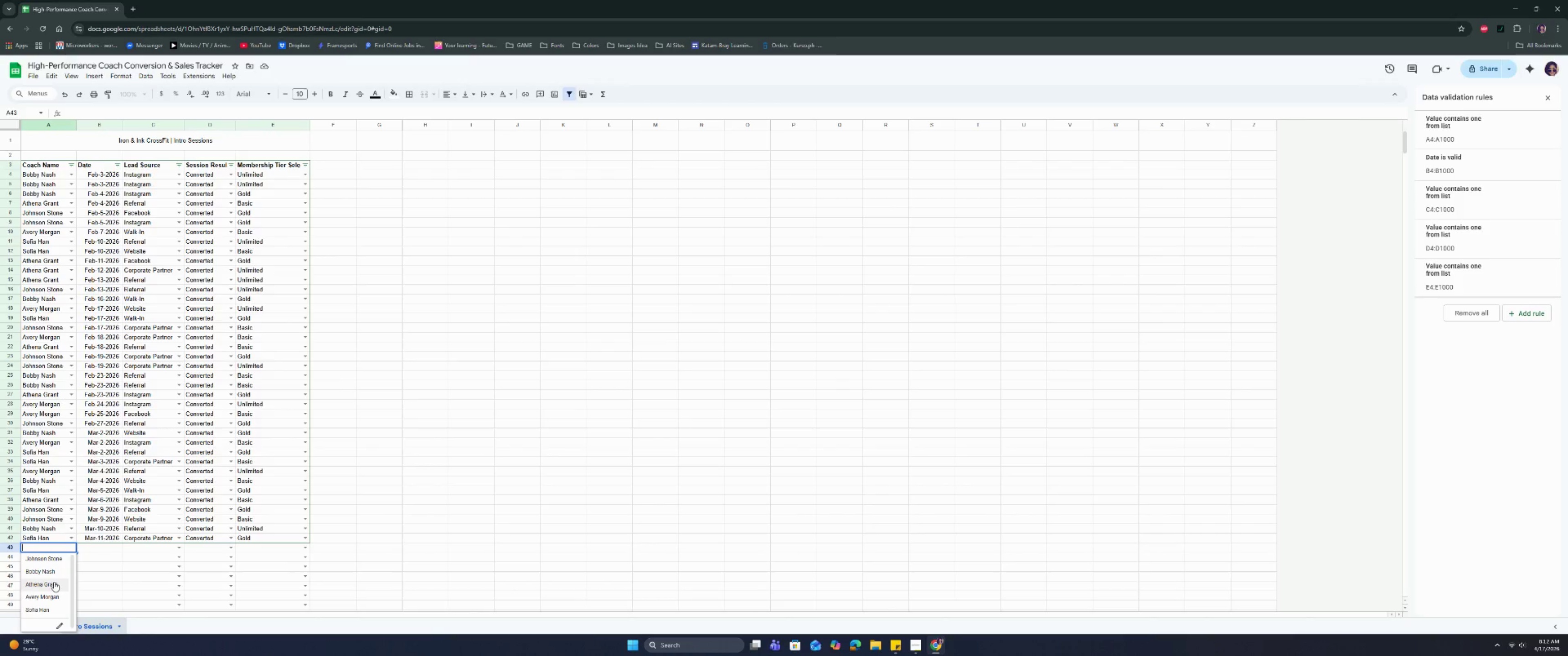 
left_click([54, 582])
 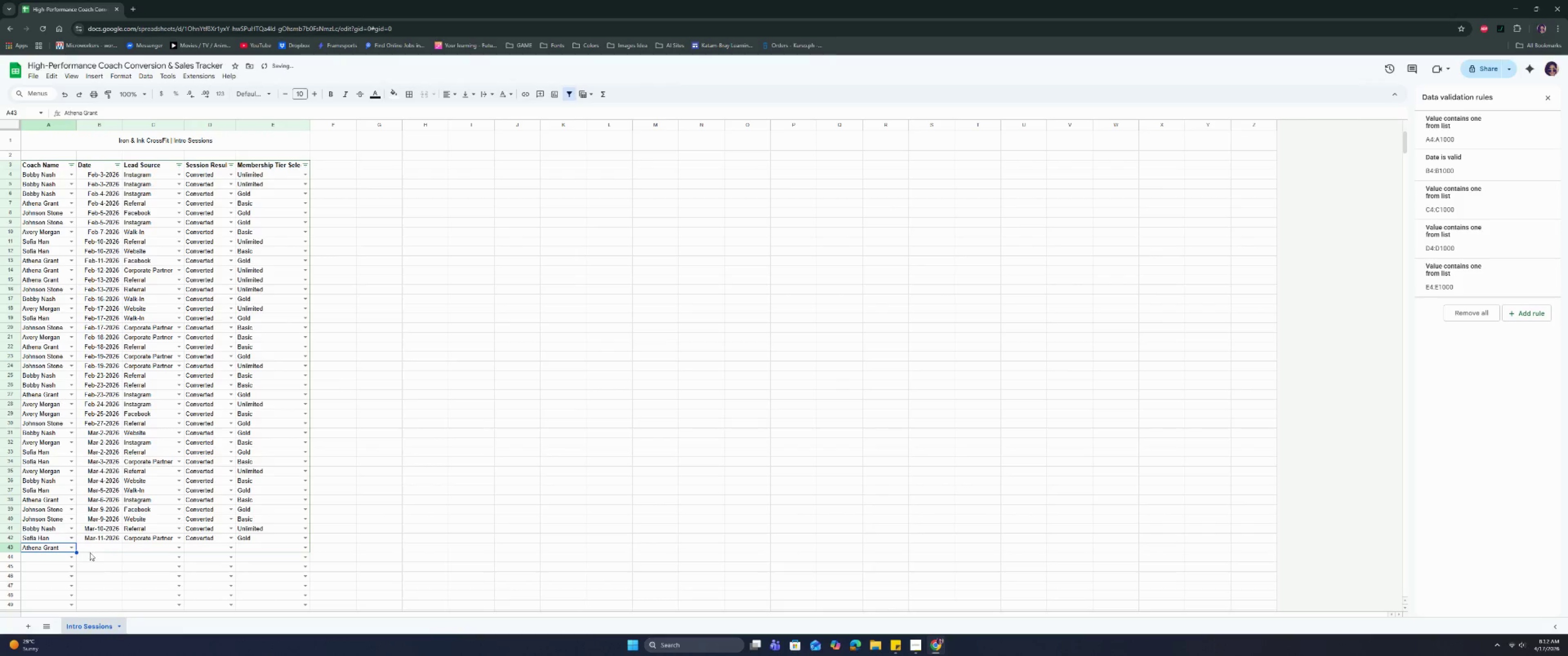 
double_click([91, 550])
 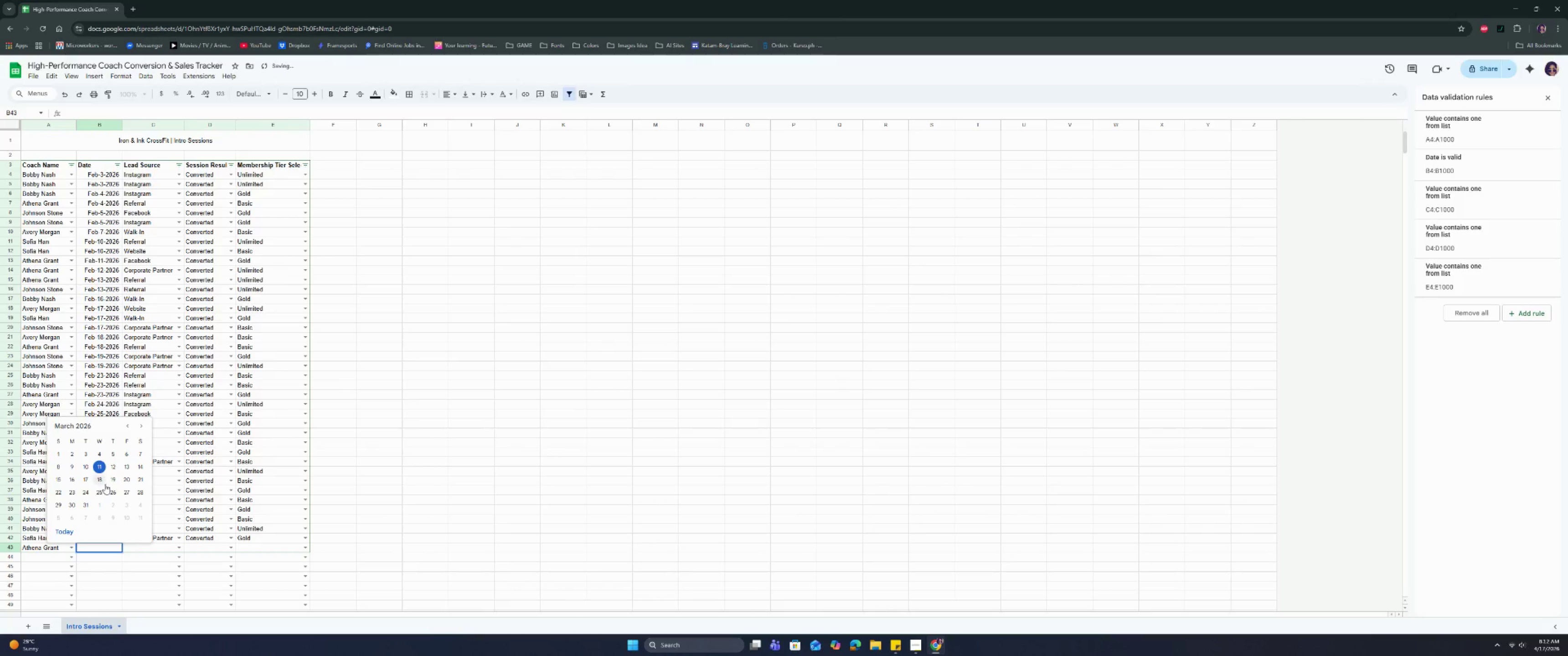 
left_click([100, 472])
 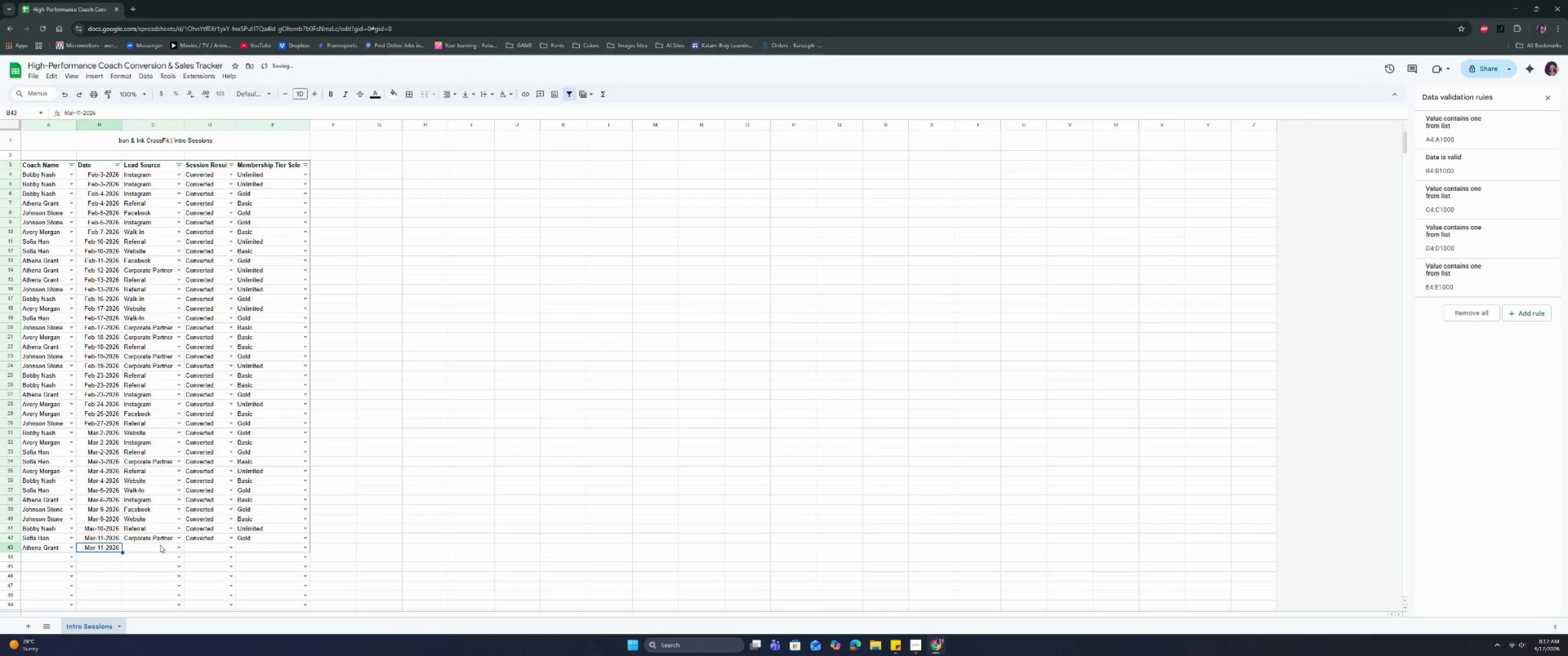 
left_click([174, 548])
 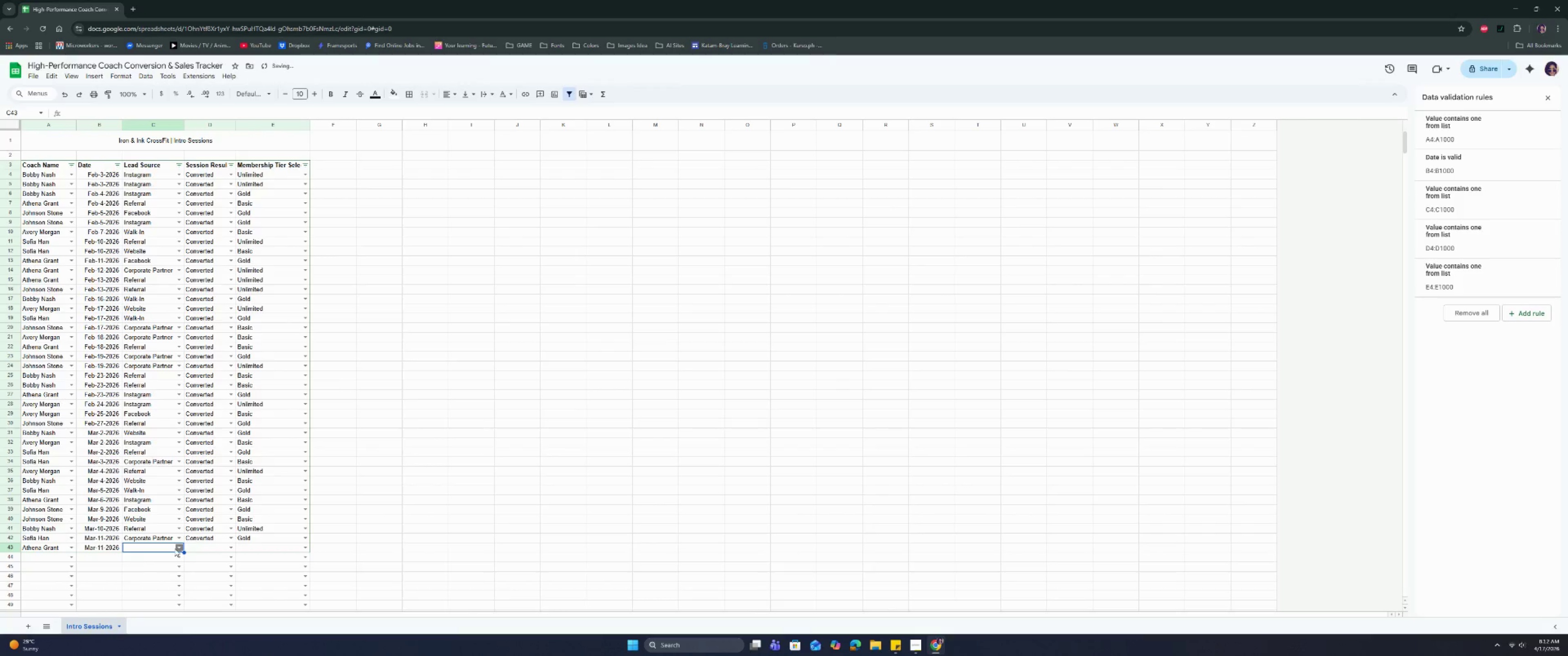 
left_click([176, 550])
 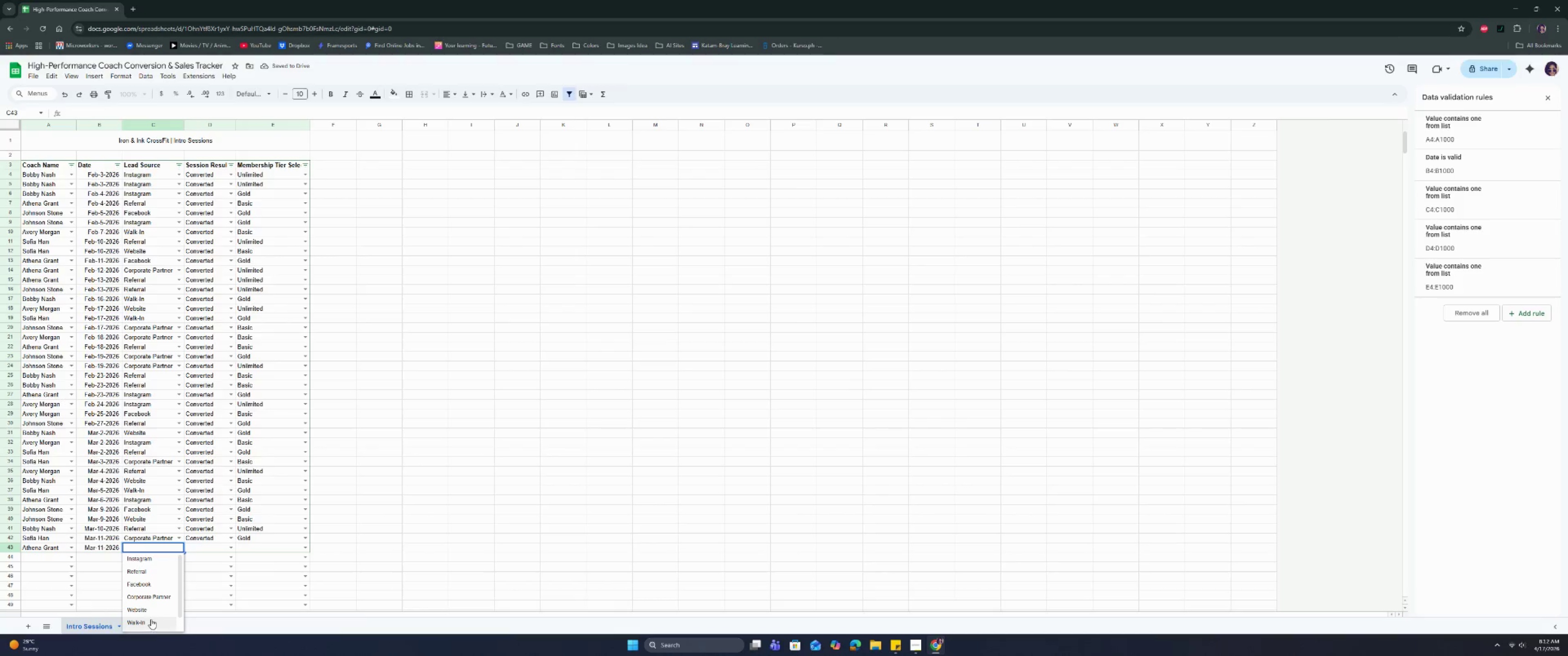 
left_click([151, 618])
 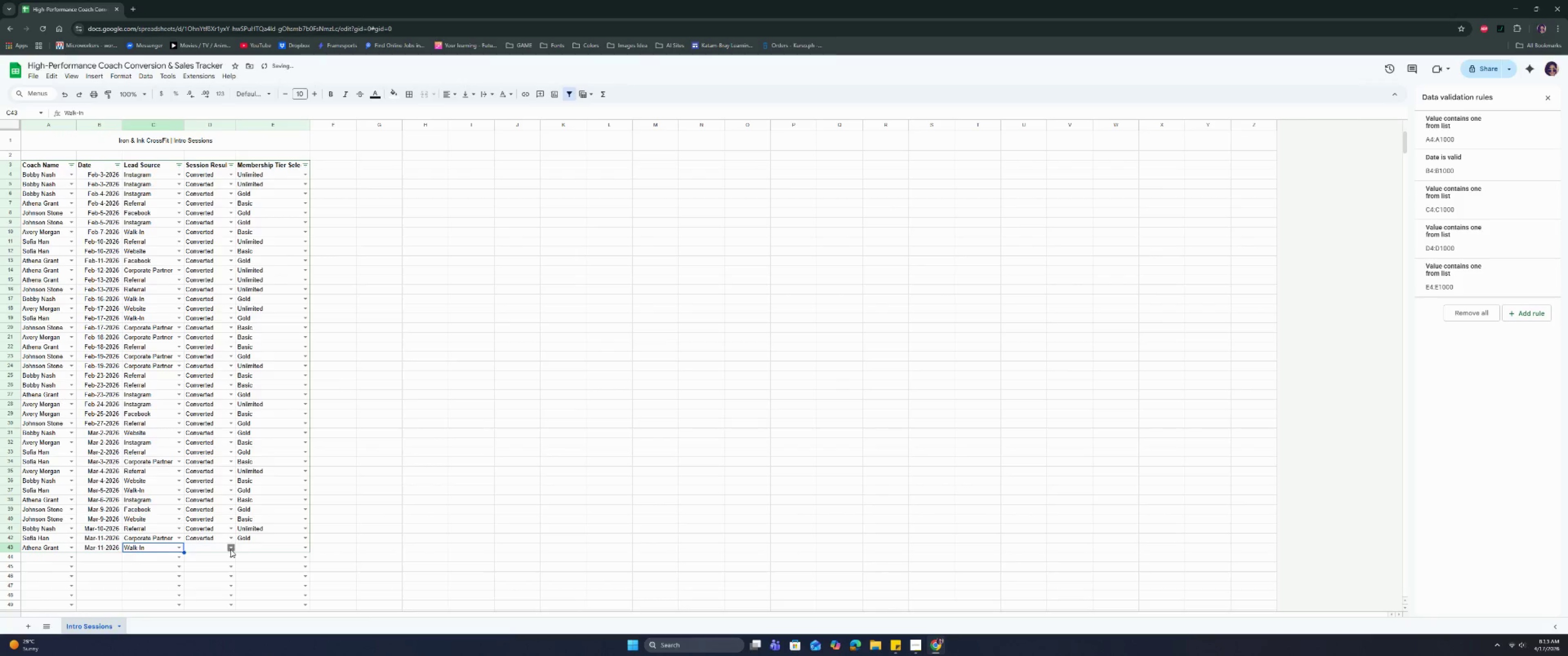 
double_click([220, 560])
 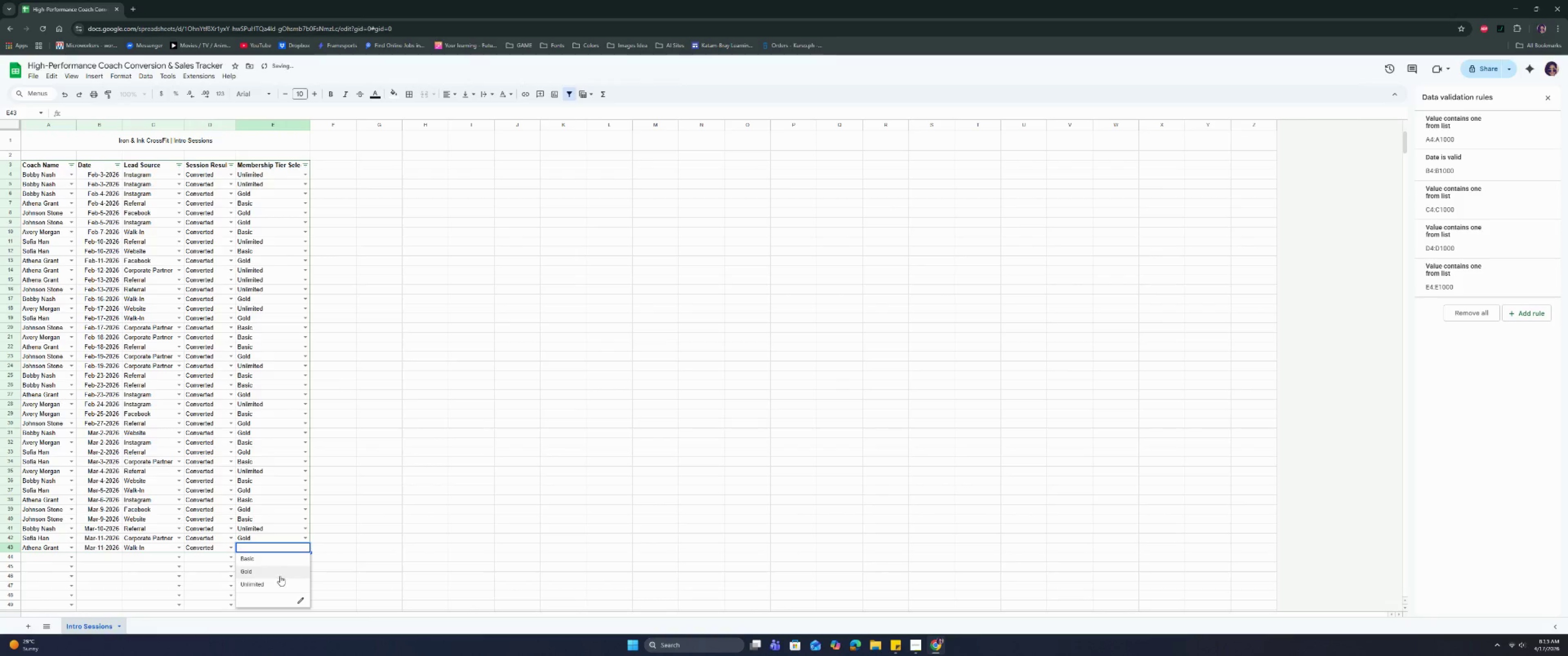 
left_click([281, 559])
 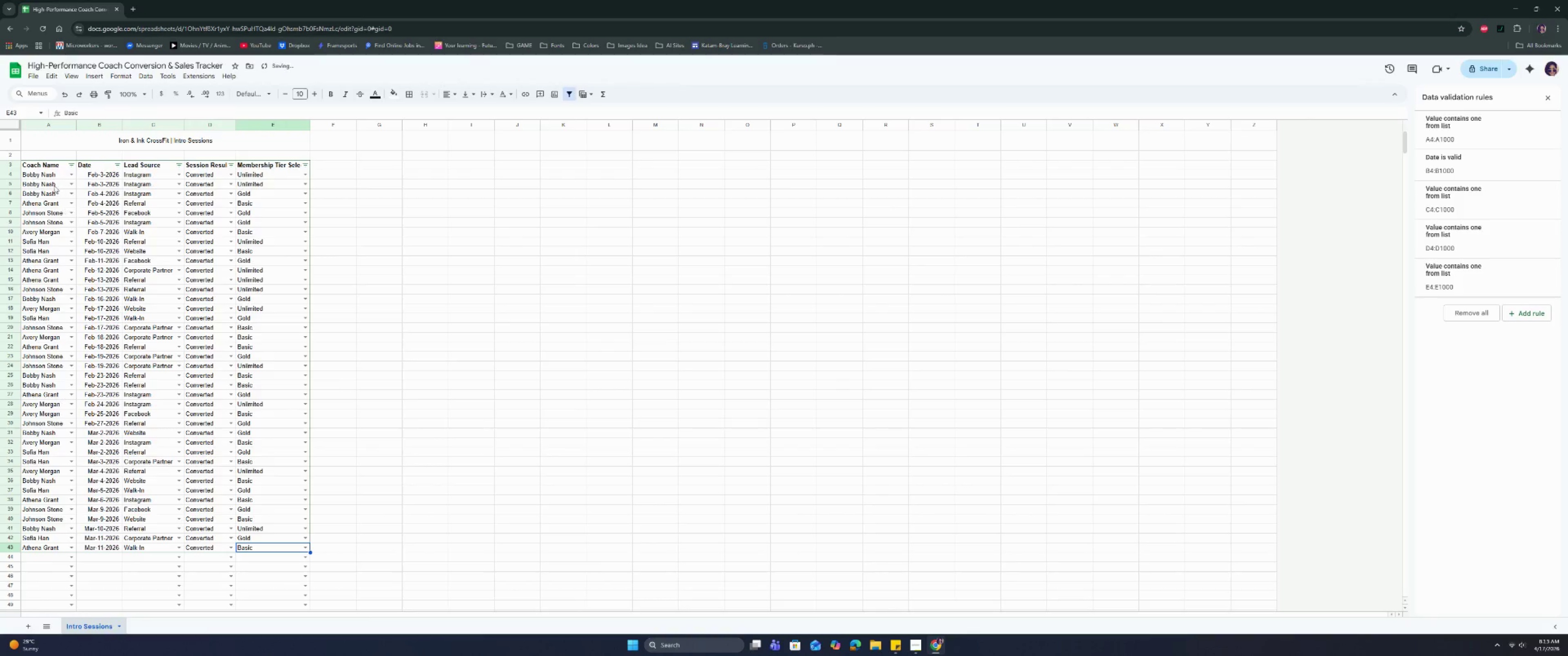 
left_click_drag(start_coordinate=[51, 174], to_coordinate=[48, 546])
 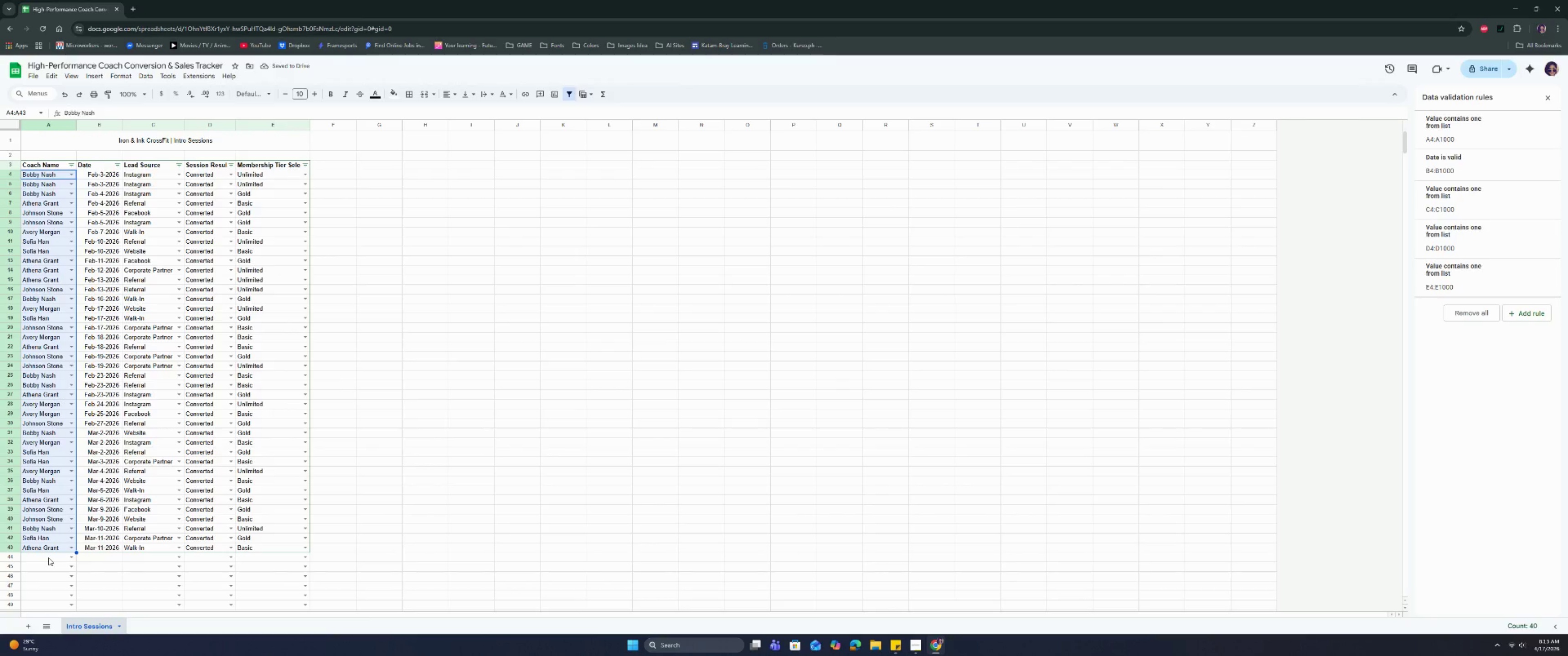 
left_click([48, 558])
 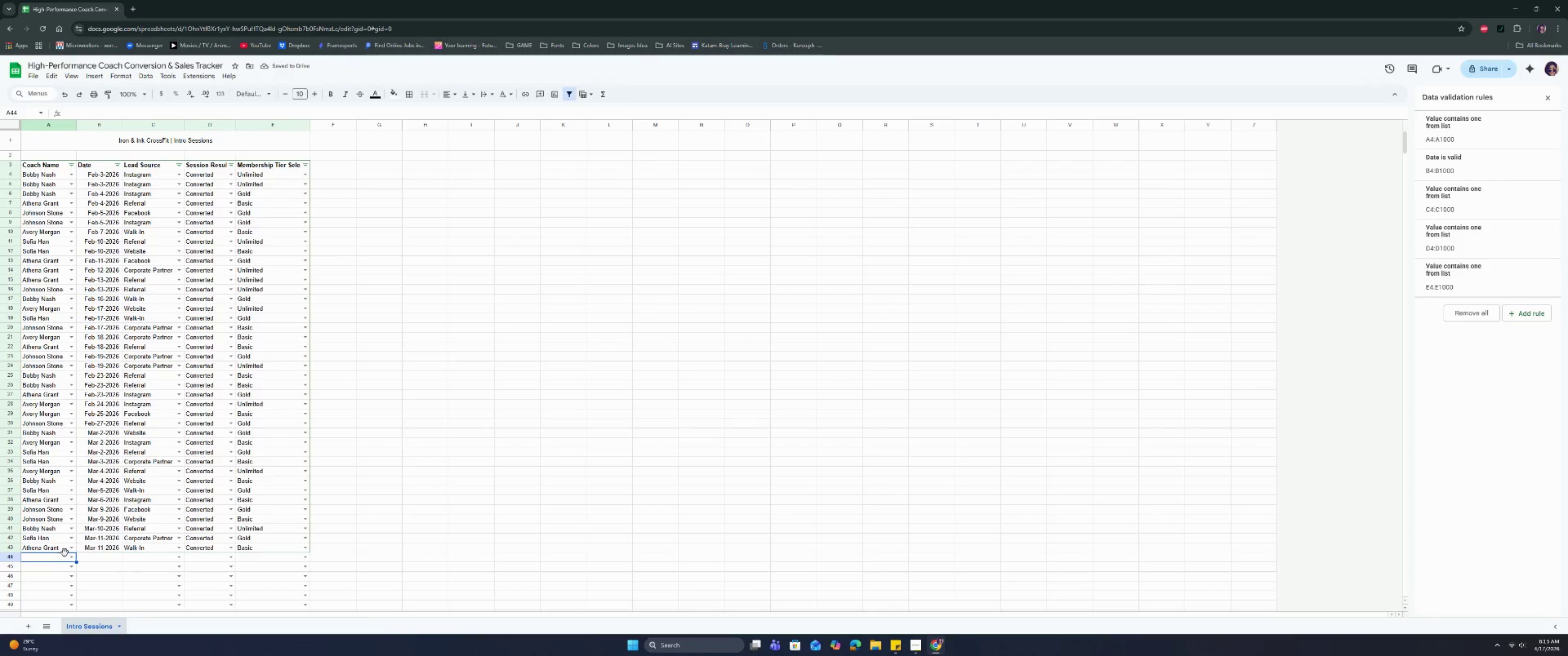 
left_click([67, 559])
 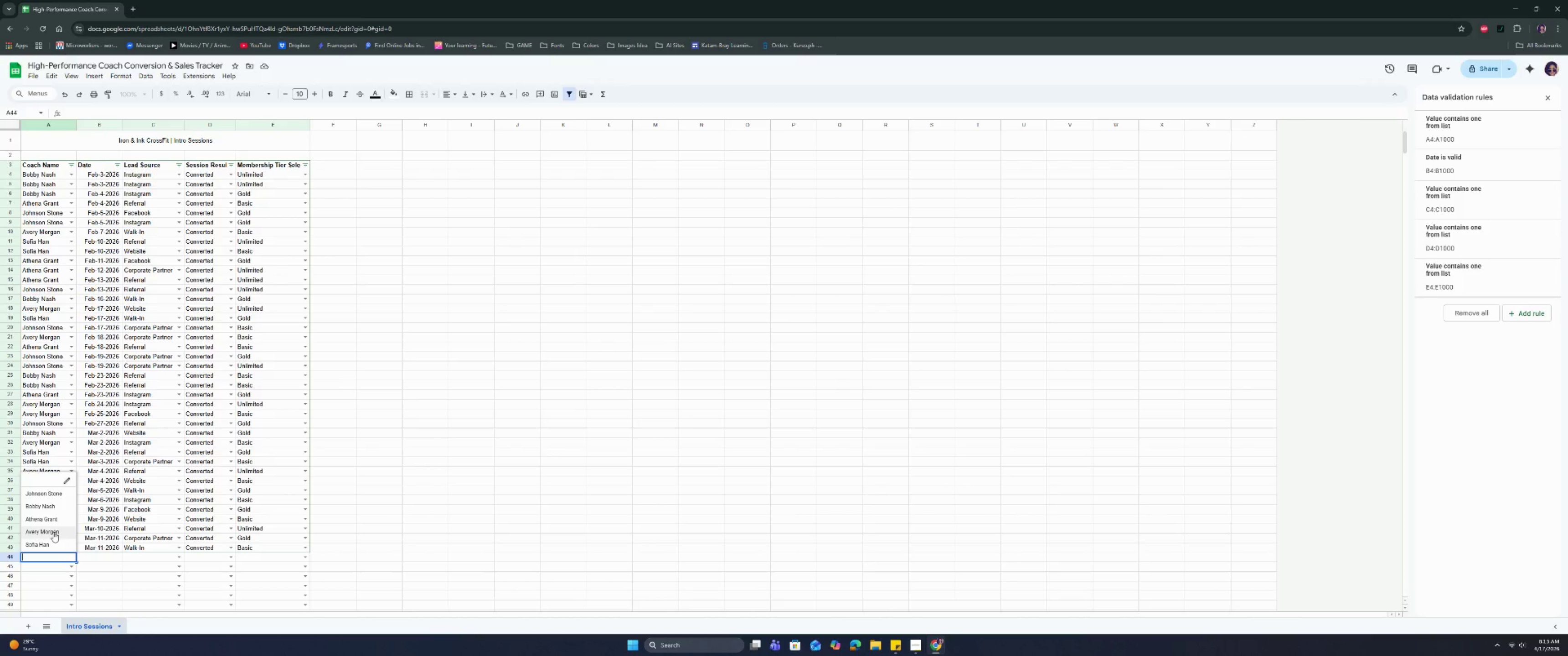 
wait(14.79)
 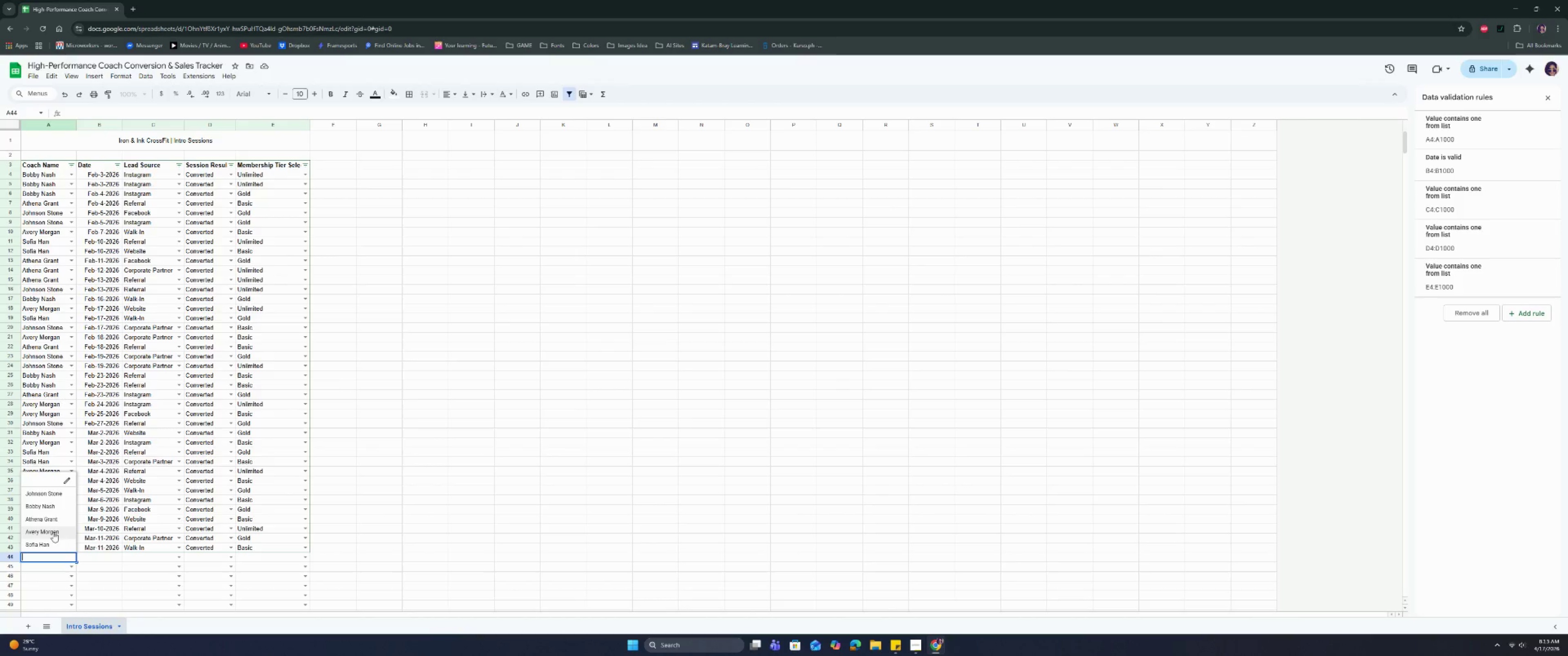 
left_click([53, 532])
 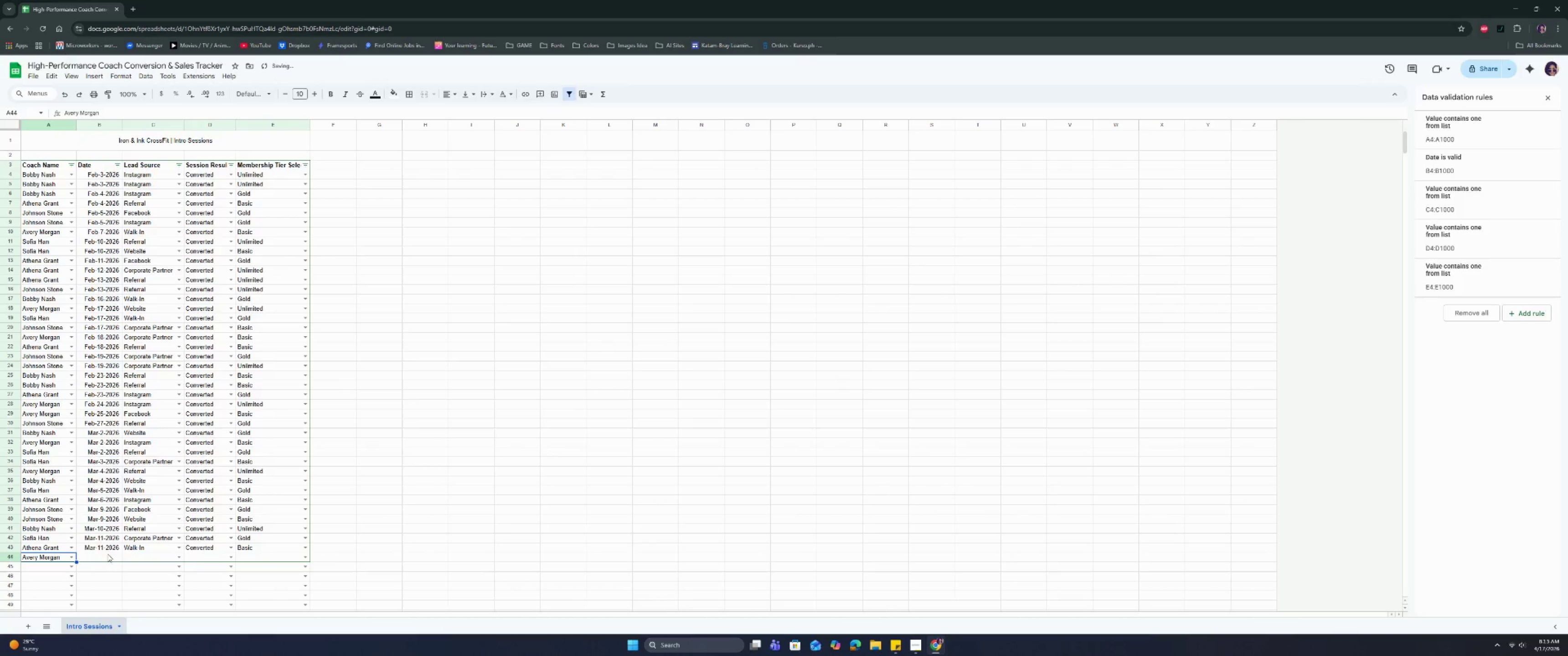 
double_click([111, 554])
 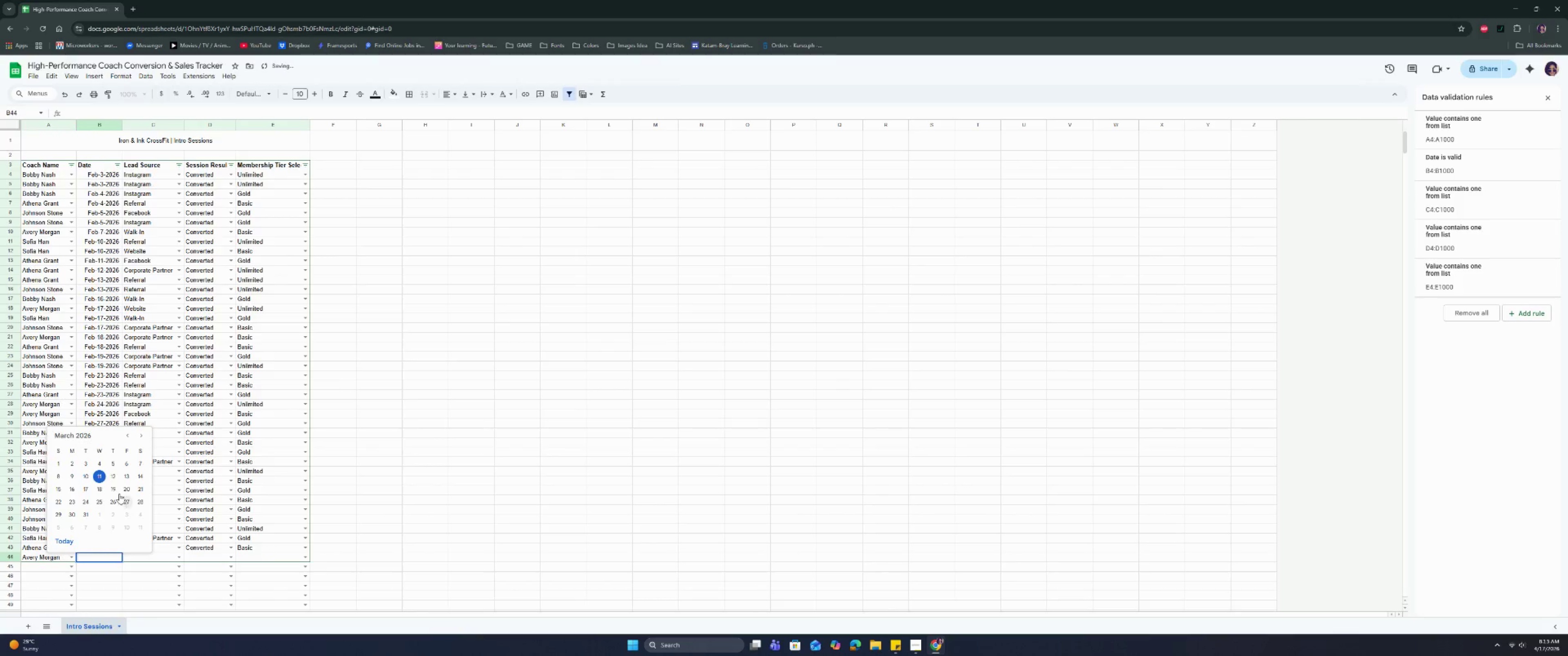 
left_click([116, 481])
 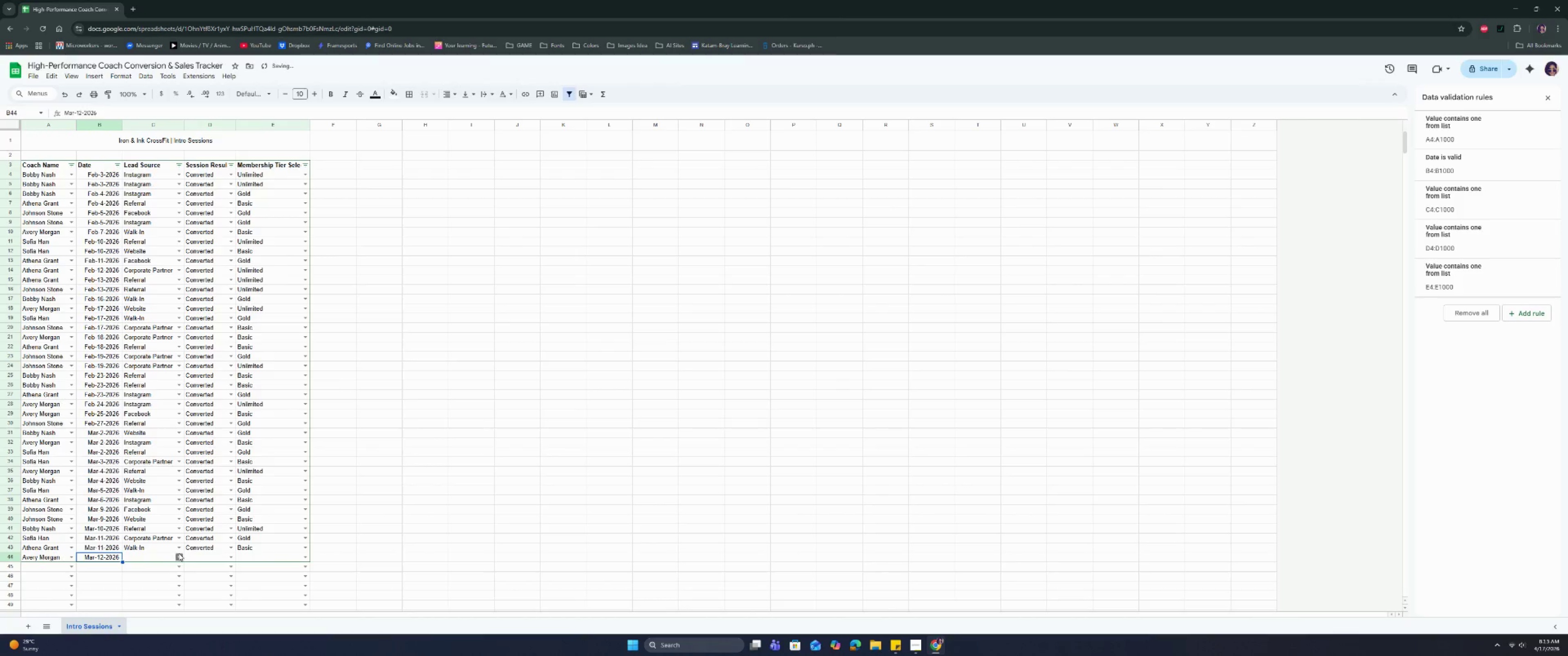 
left_click([183, 556])
 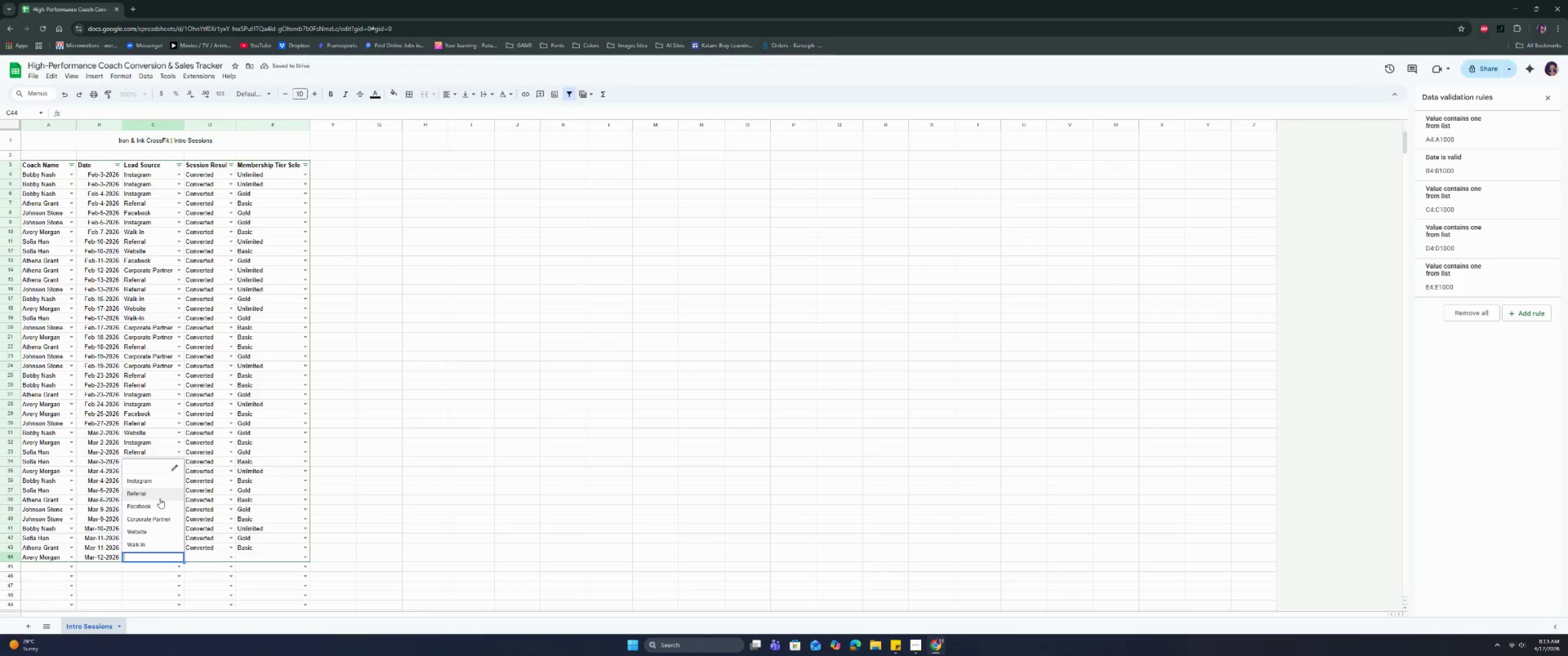 
left_click([160, 498])
 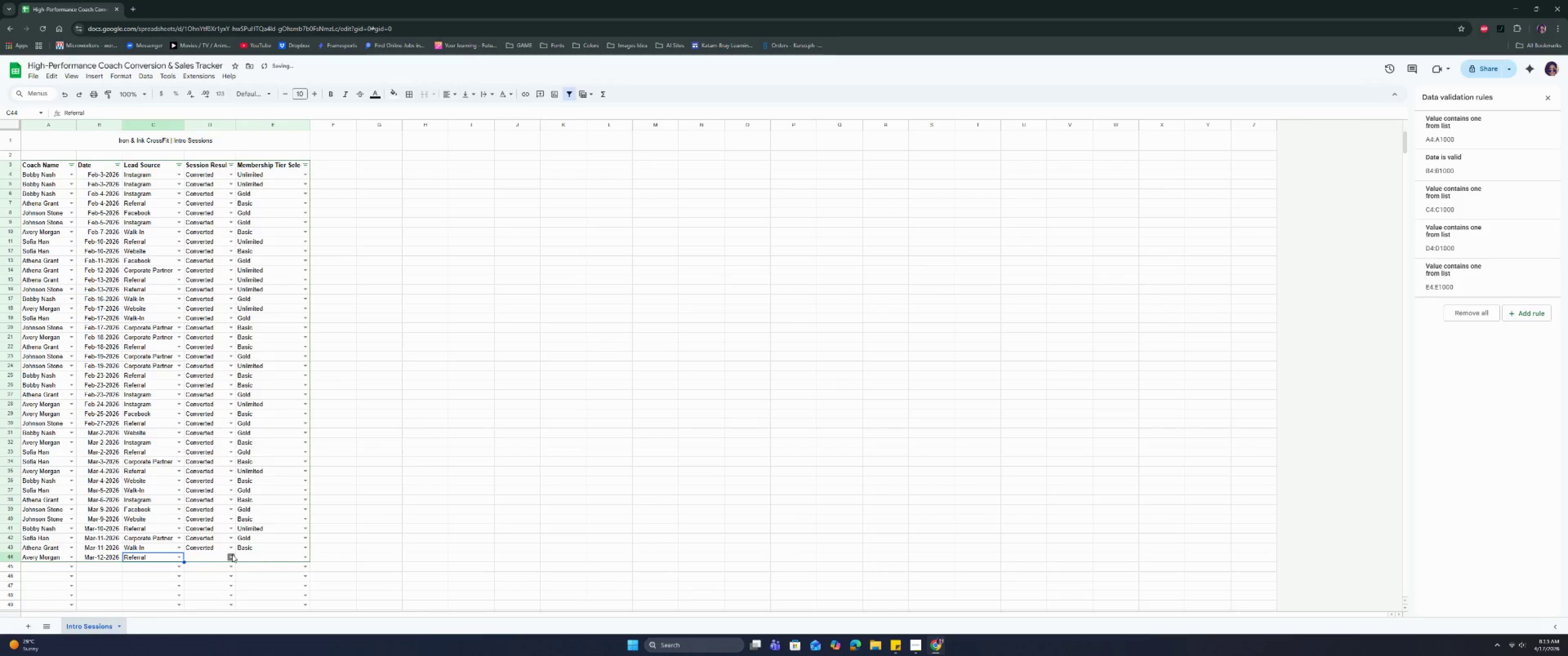 
left_click([232, 554])
 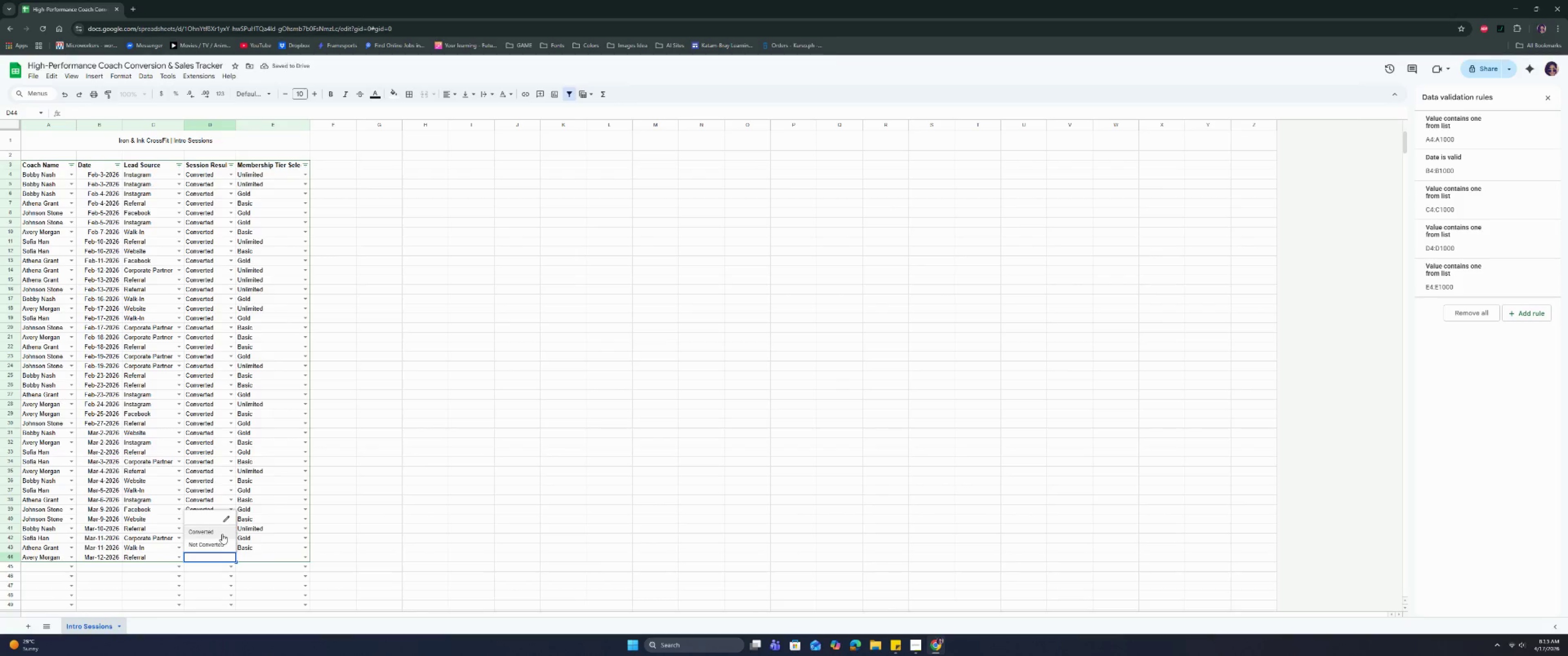 
left_click([222, 534])
 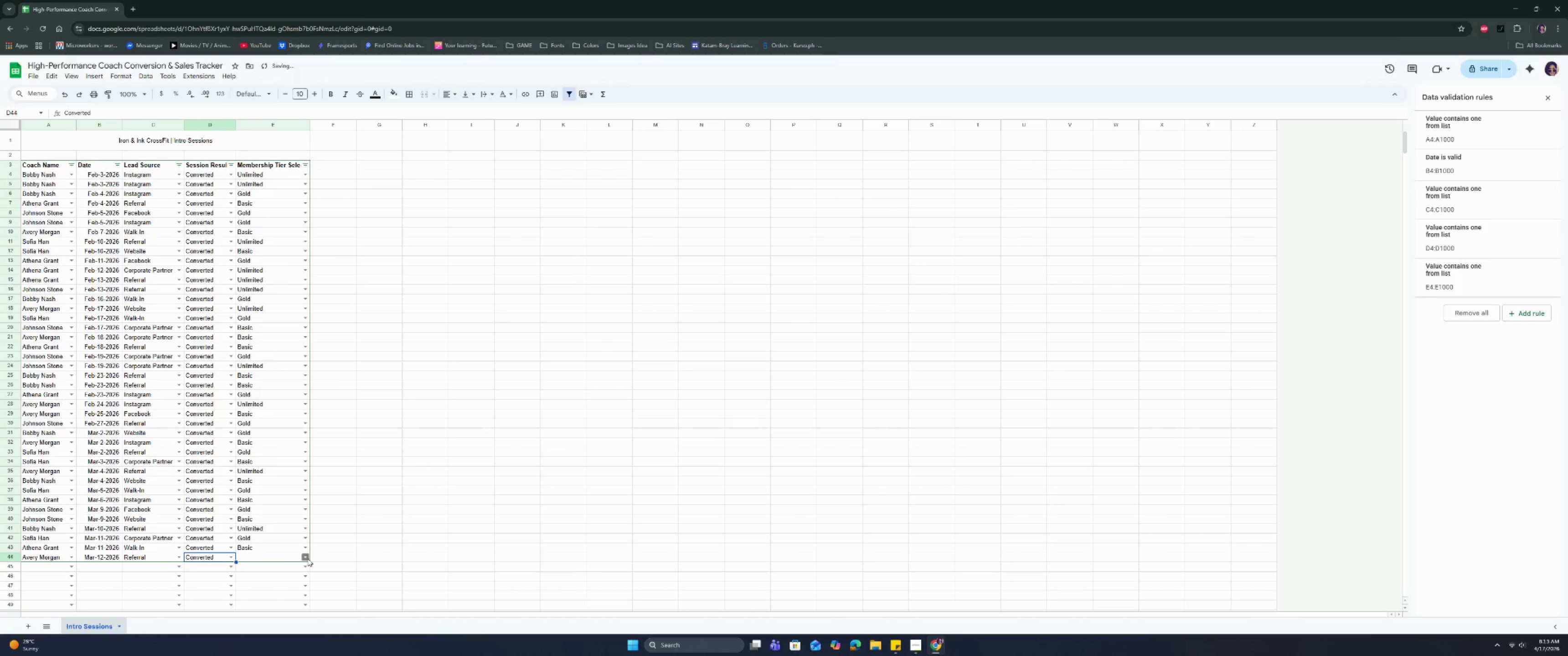 
left_click([308, 559])
 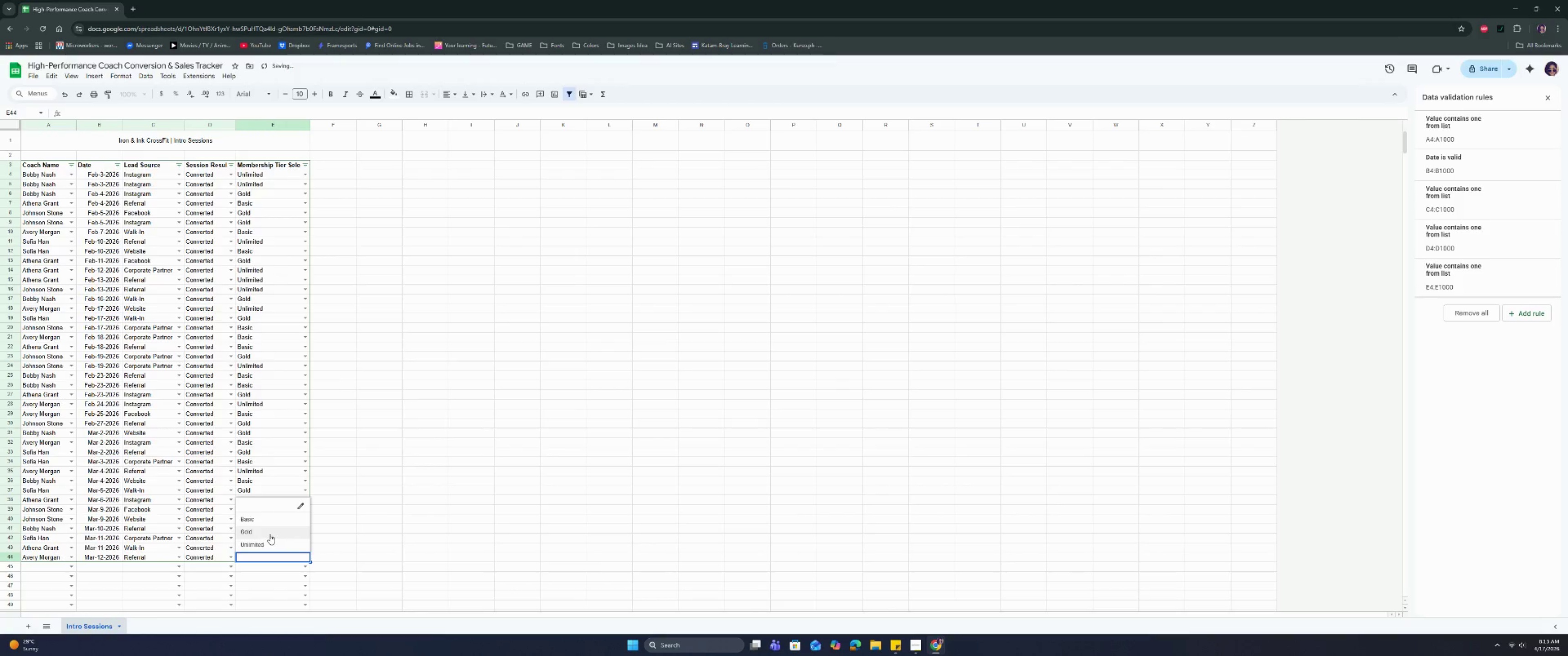 
left_click([270, 534])
 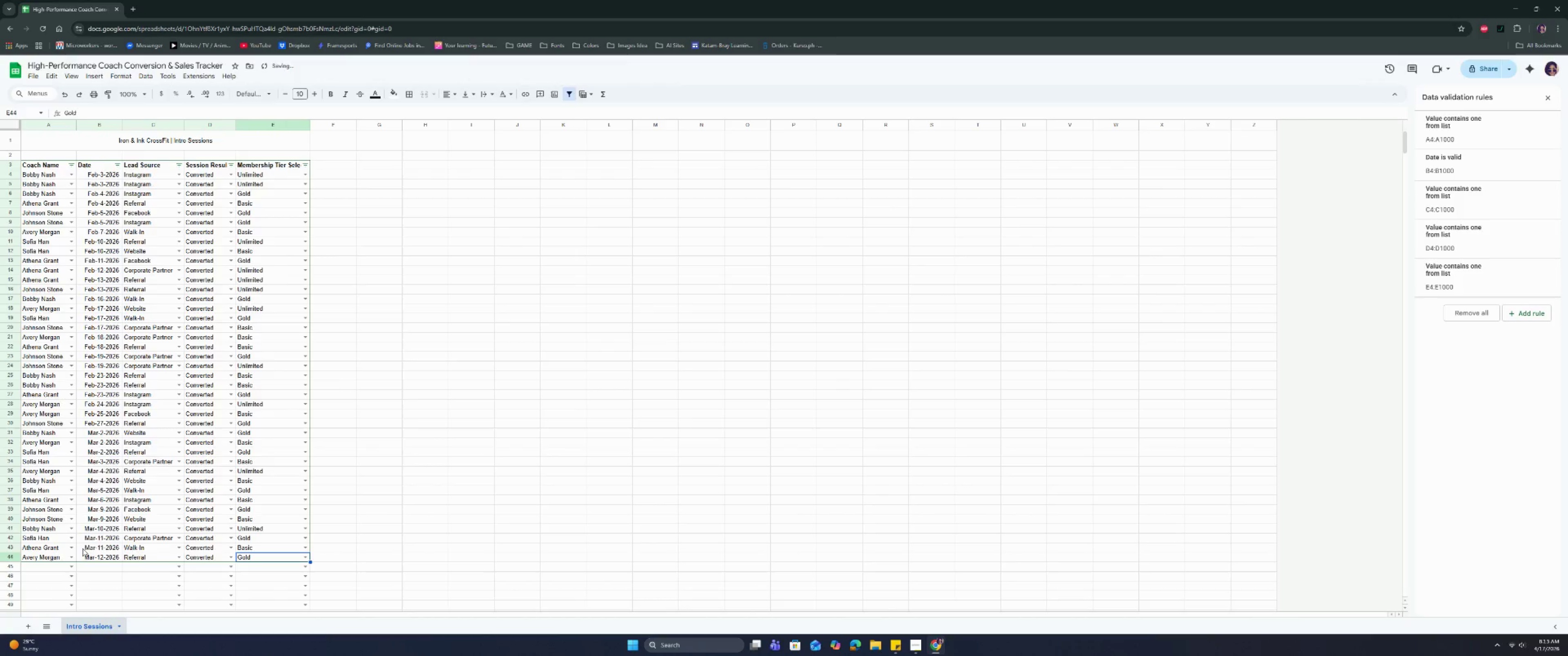 
scroll: coordinate [78, 539], scroll_direction: down, amount: 3.0
 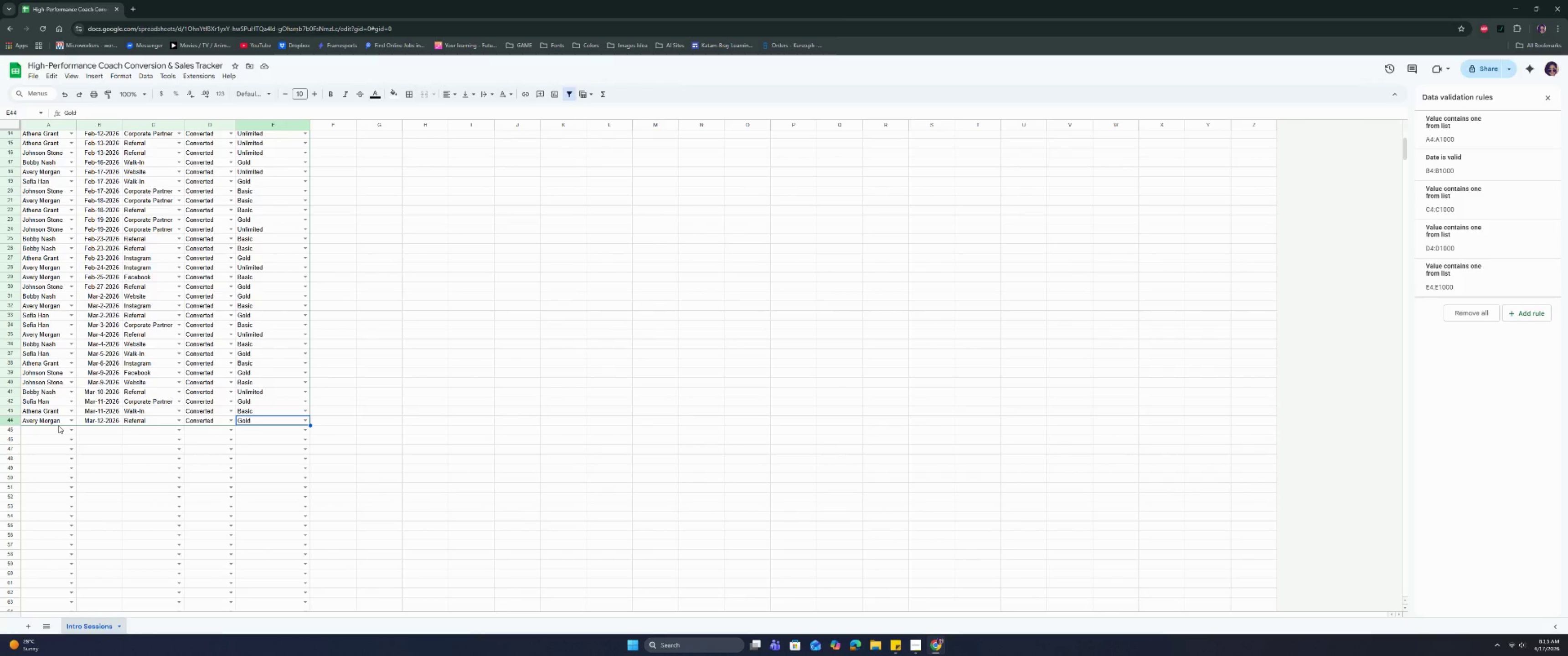 
wait(18.28)
 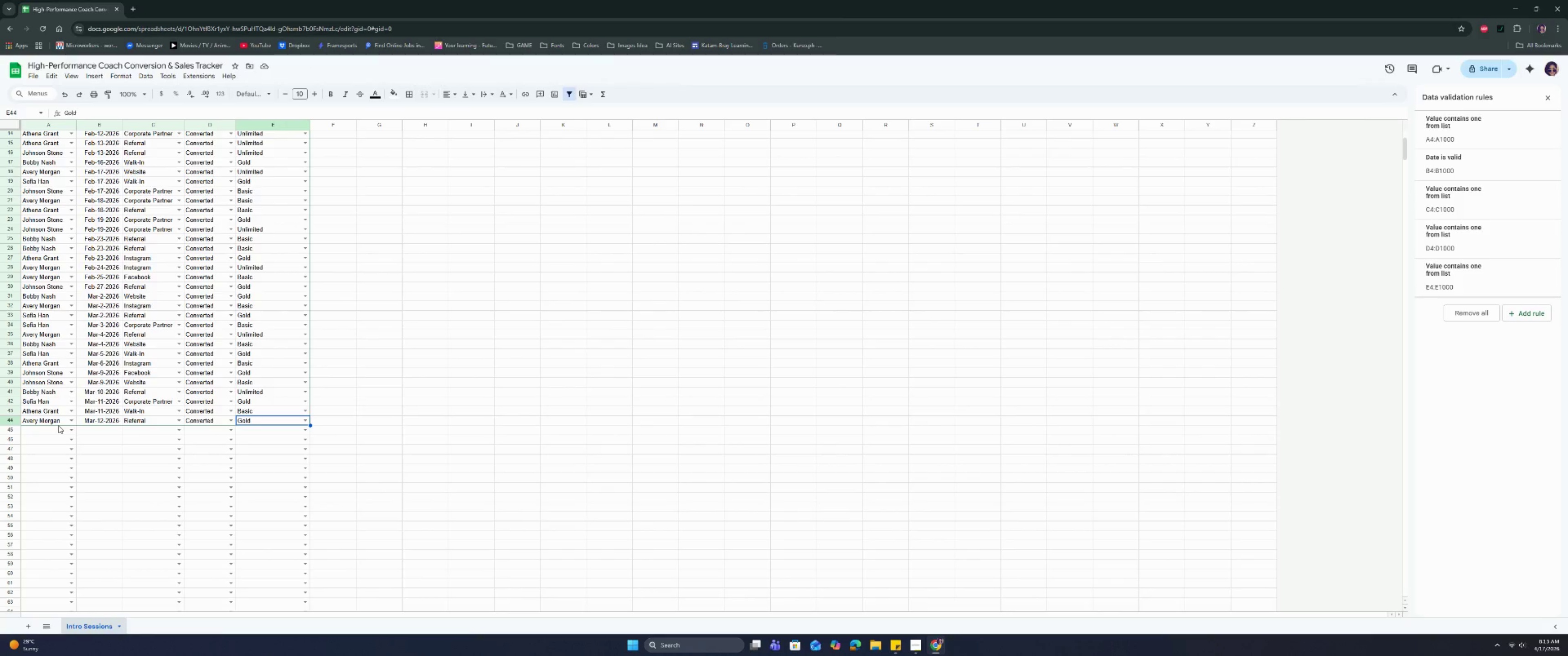 
scroll: coordinate [79, 486], scroll_direction: down, amount: 2.0
 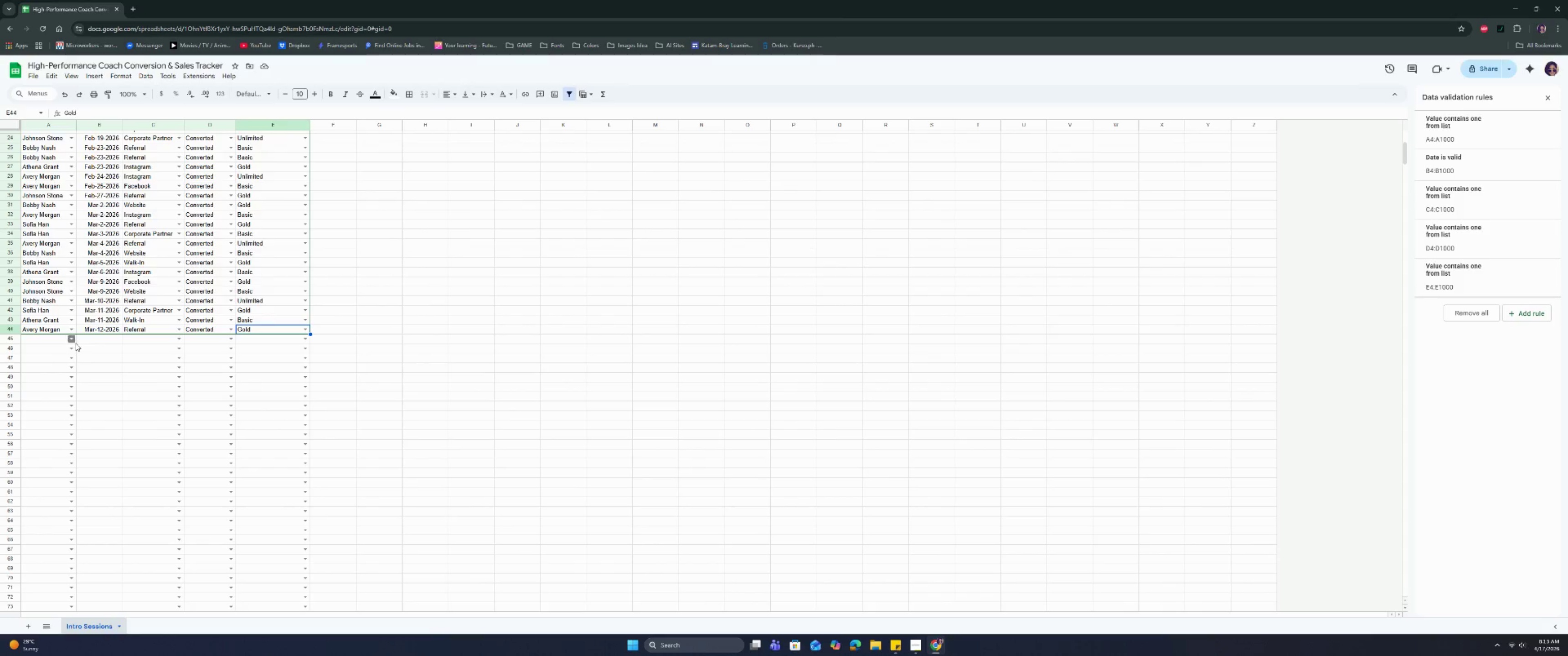 
scroll: coordinate [76, 343], scroll_direction: up, amount: 5.0
 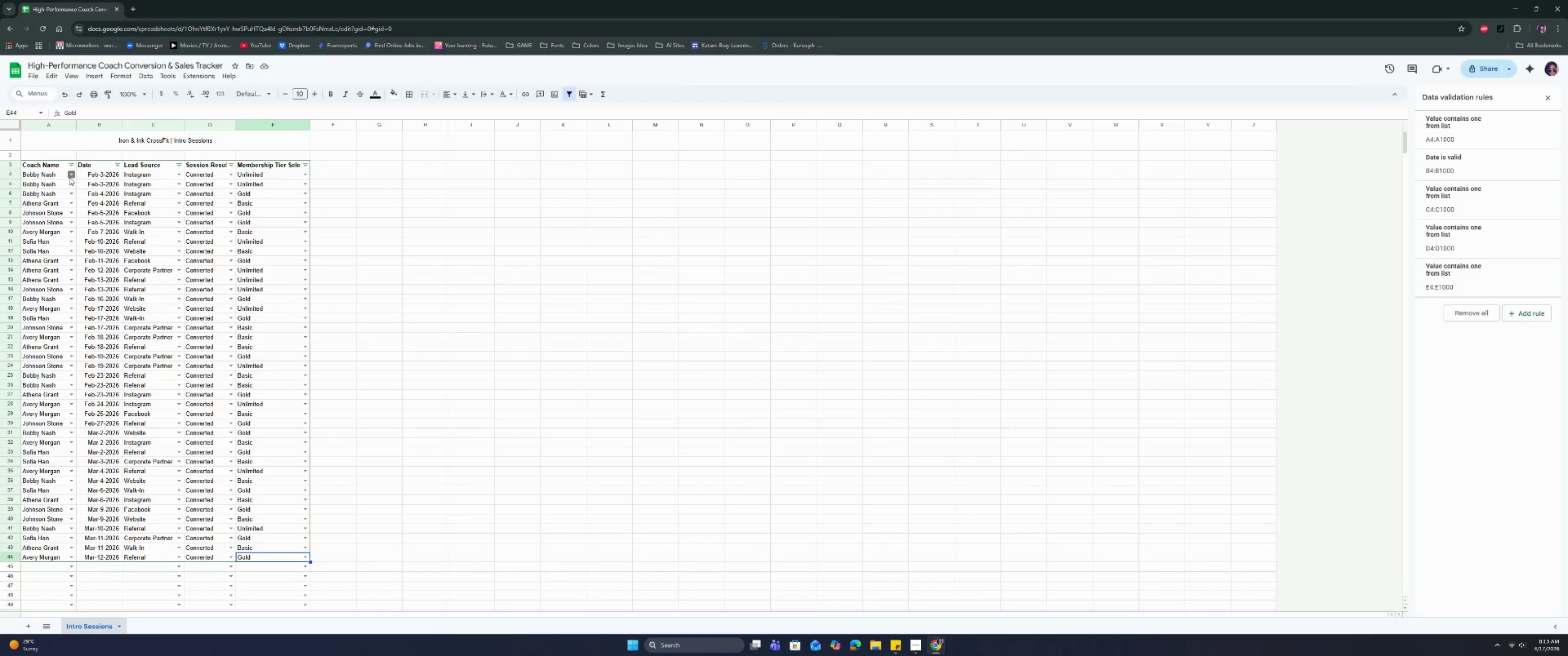 
left_click_drag(start_coordinate=[59, 175], to_coordinate=[59, 555])
 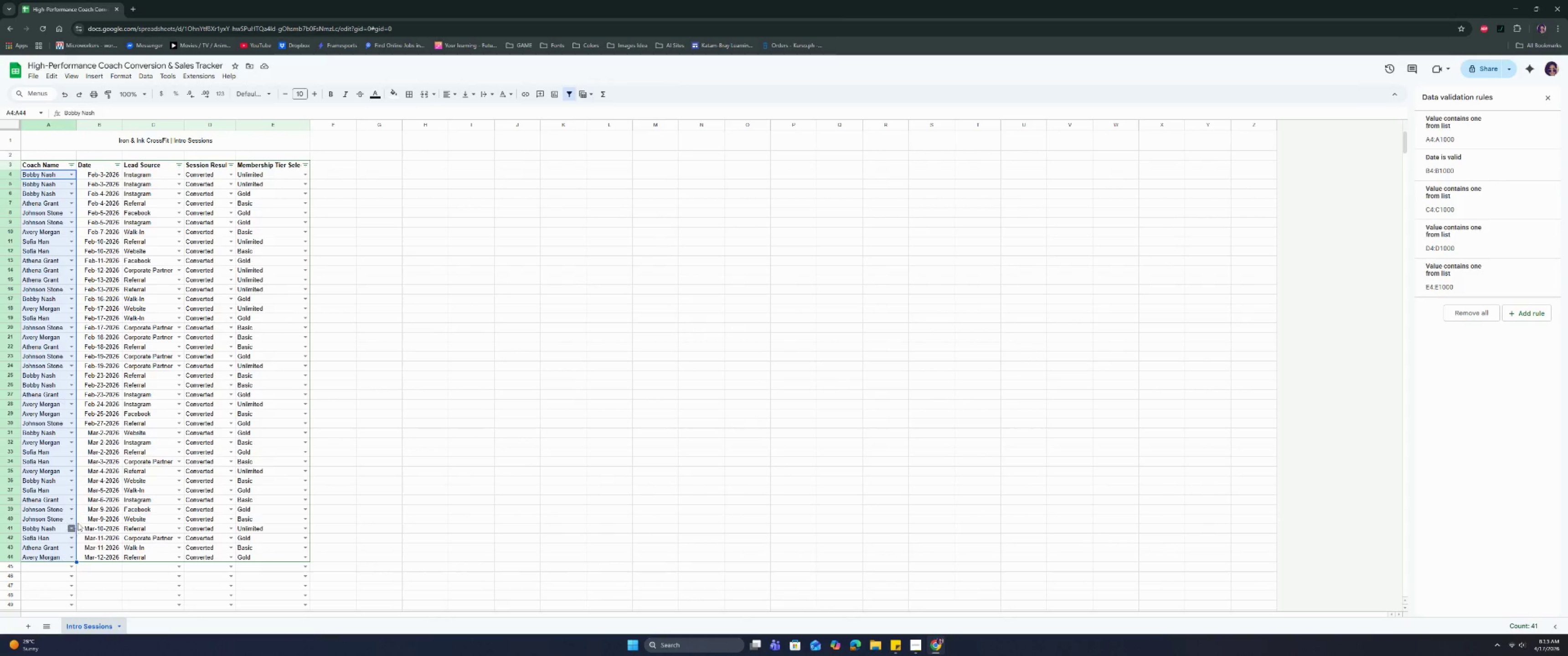 
scroll: coordinate [82, 515], scroll_direction: down, amount: 4.0
 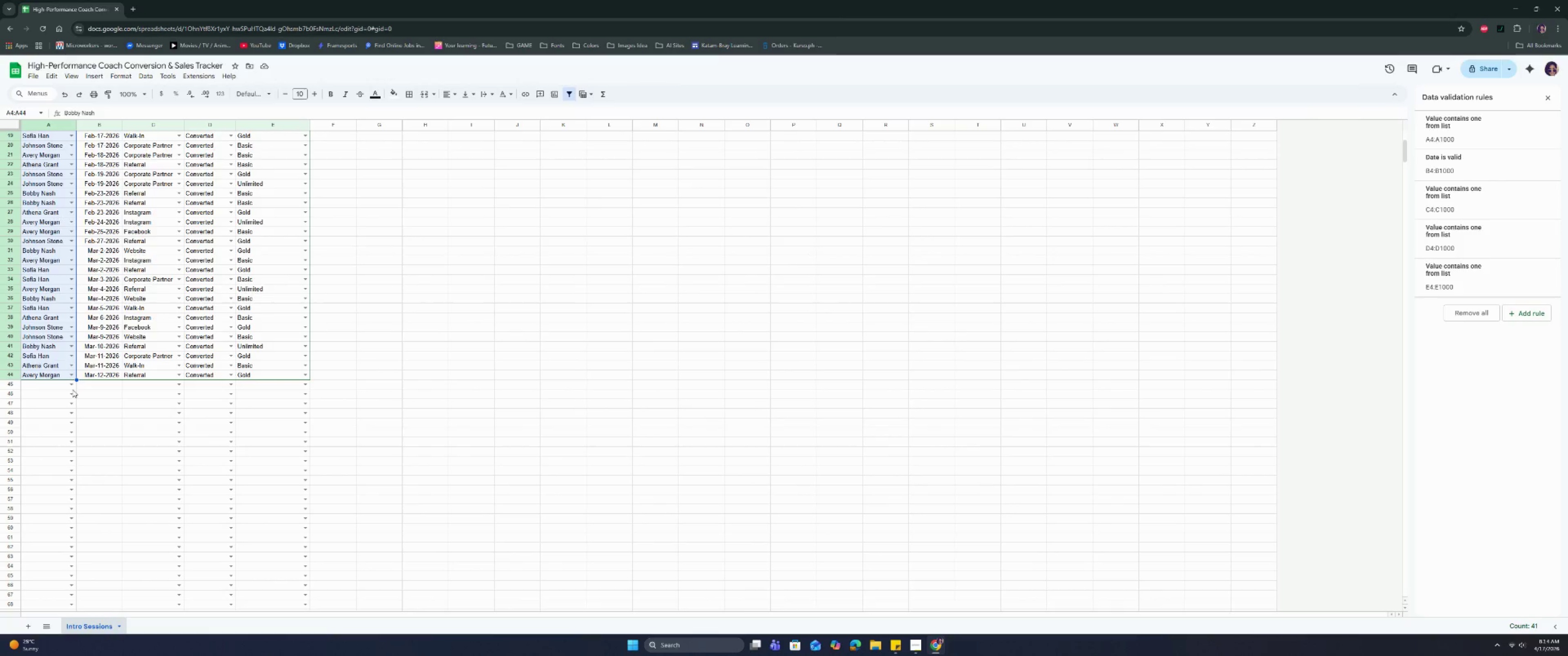 
left_click([72, 387])
 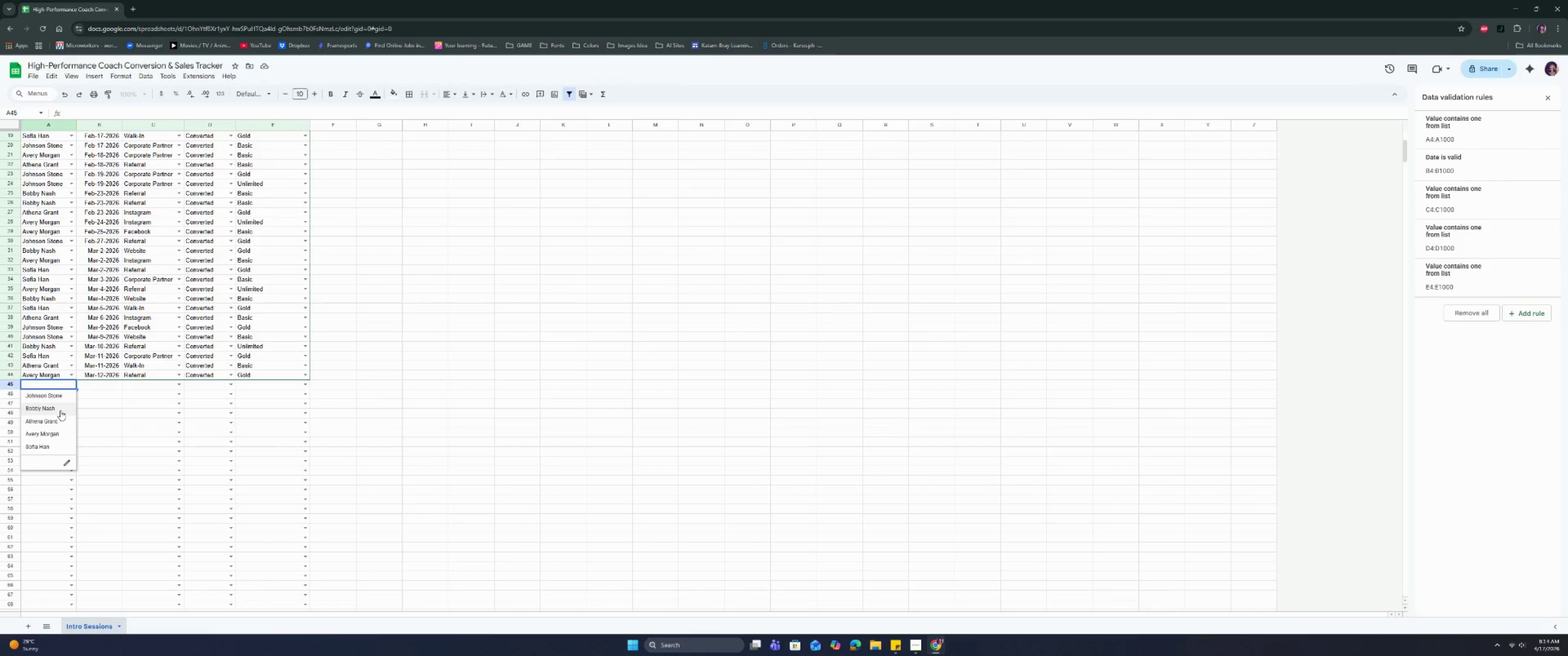 
left_click([60, 411])
 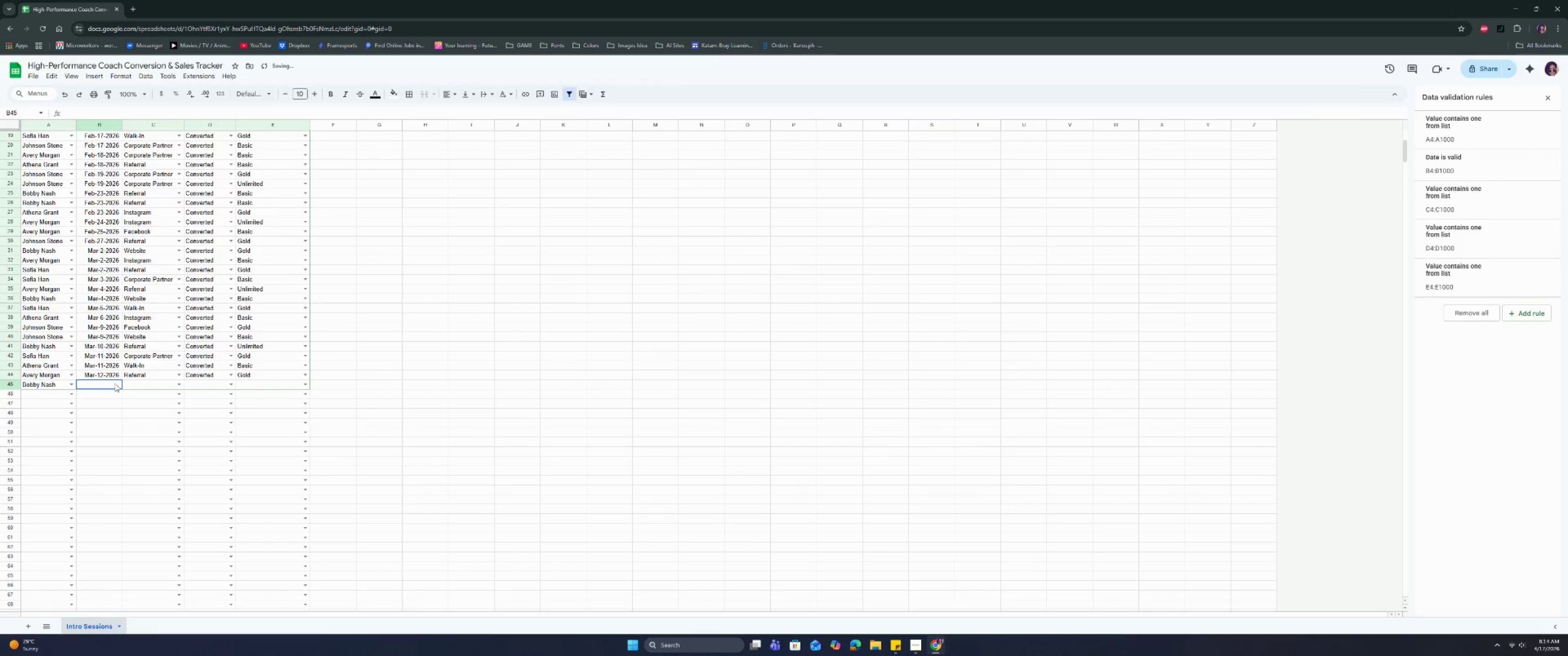 
double_click([115, 384])
 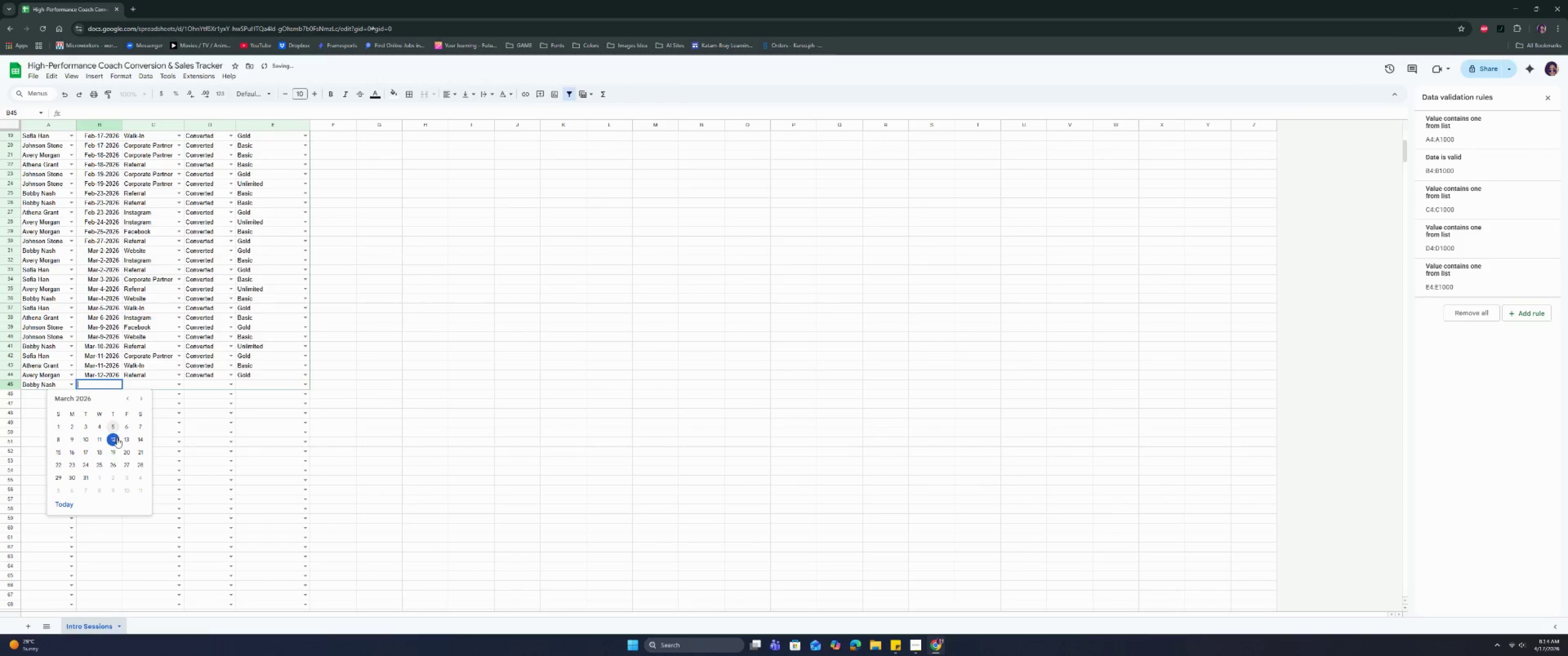 
left_click([125, 440])
 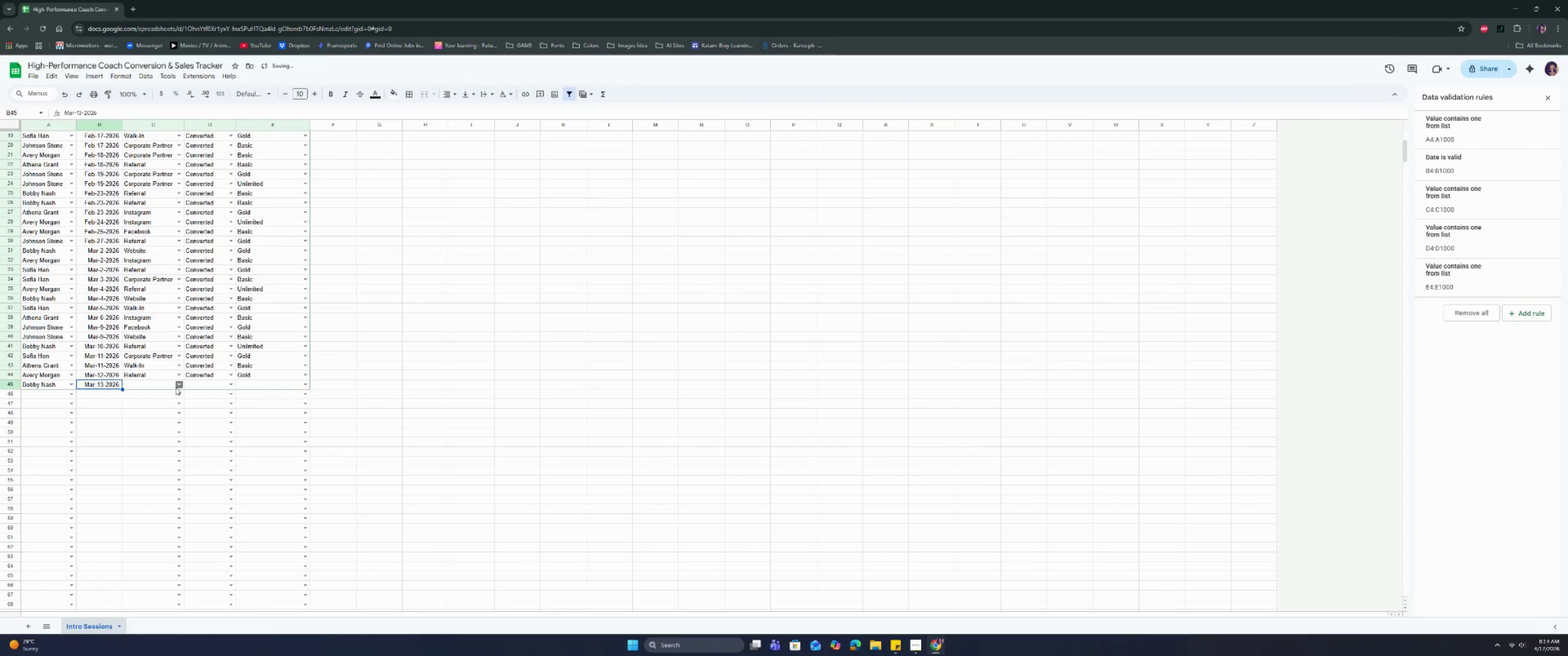 
left_click([175, 387])
 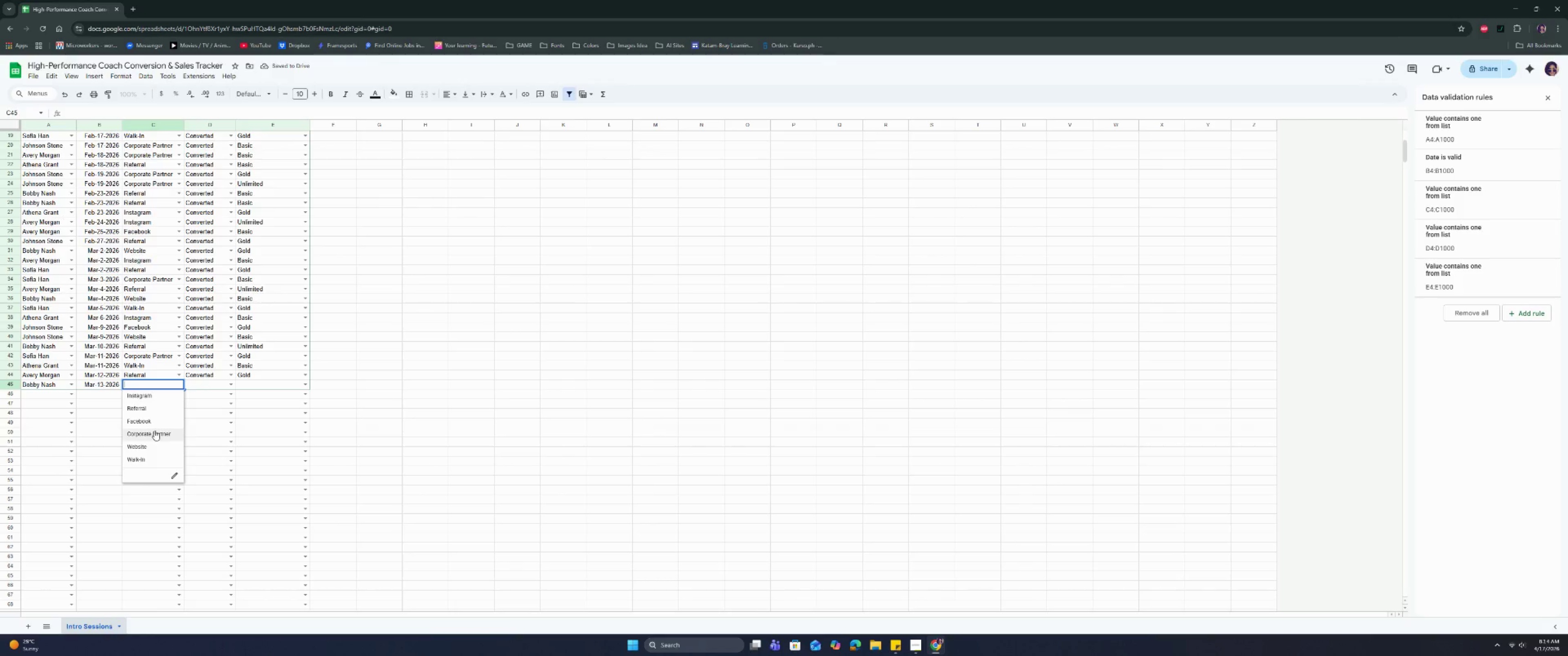 
wait(8.14)
 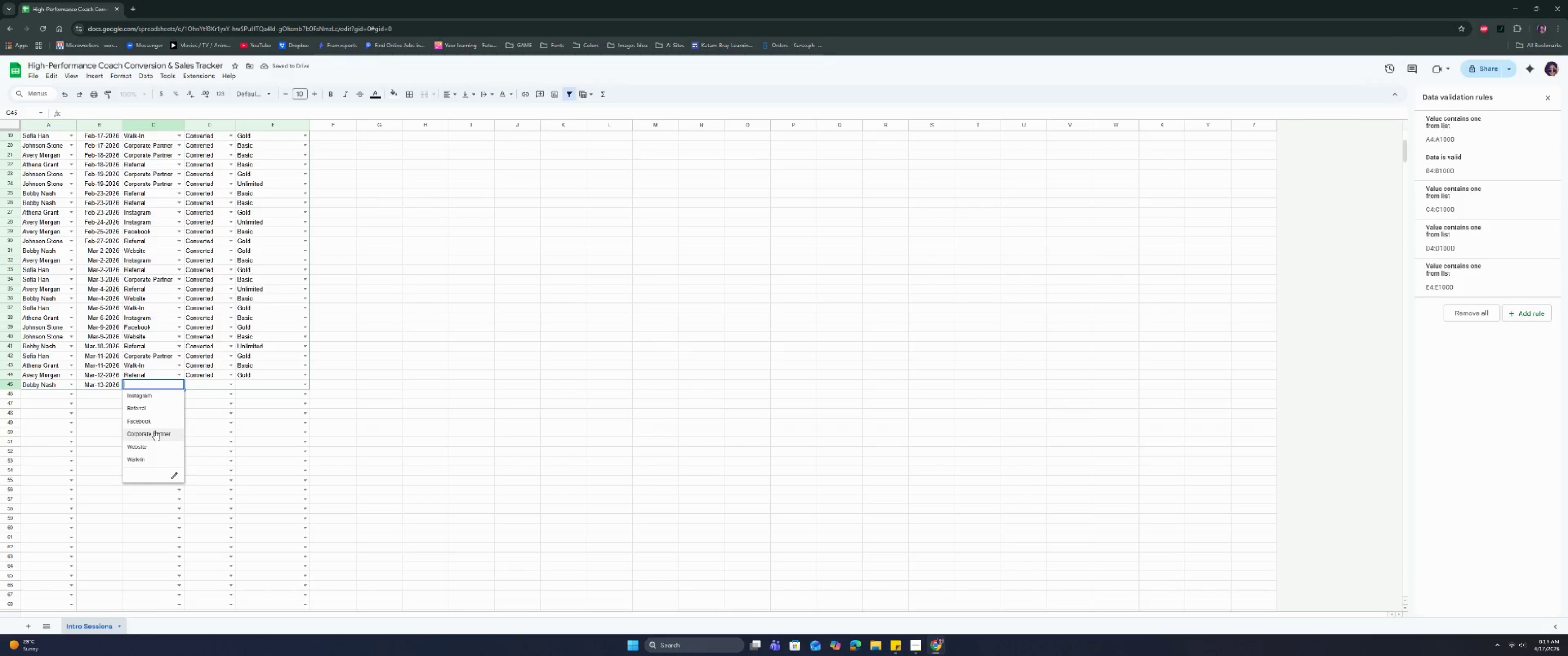 
left_click([155, 429])
 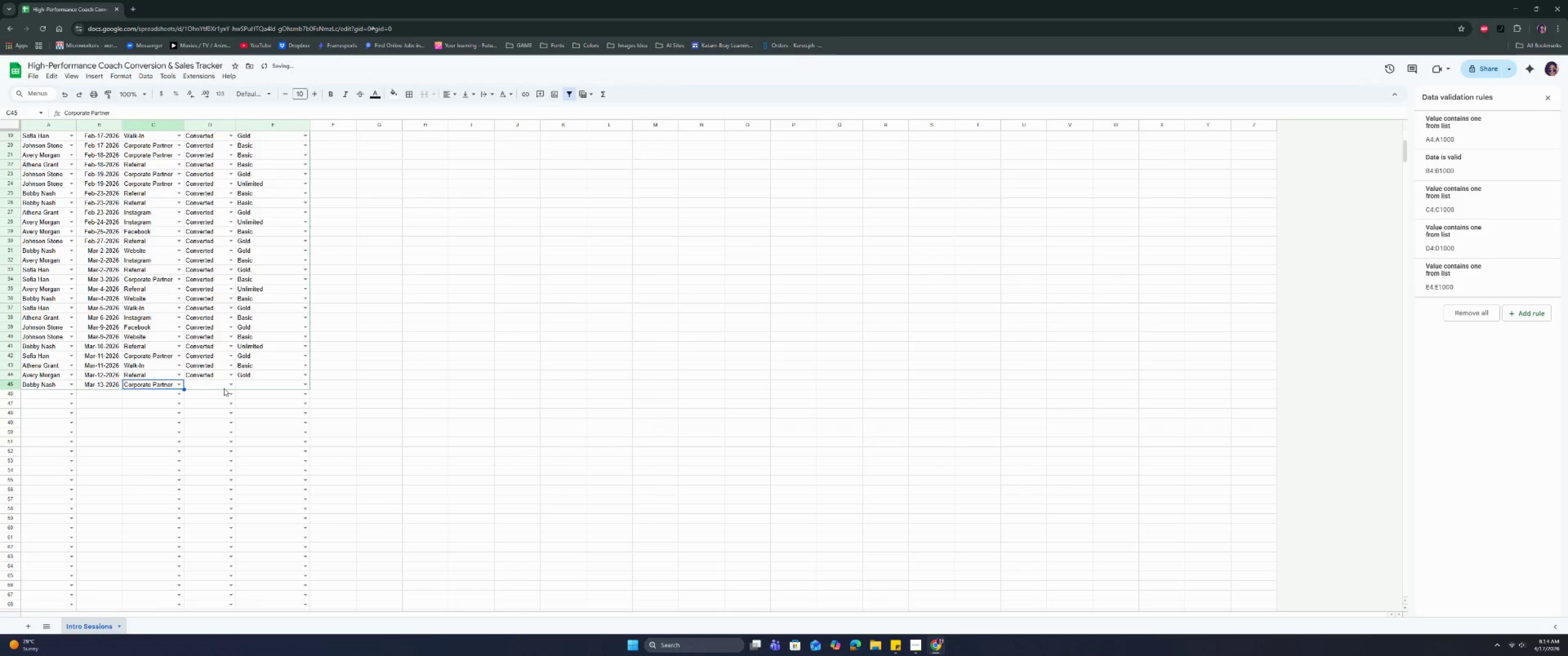 
left_click([231, 386])
 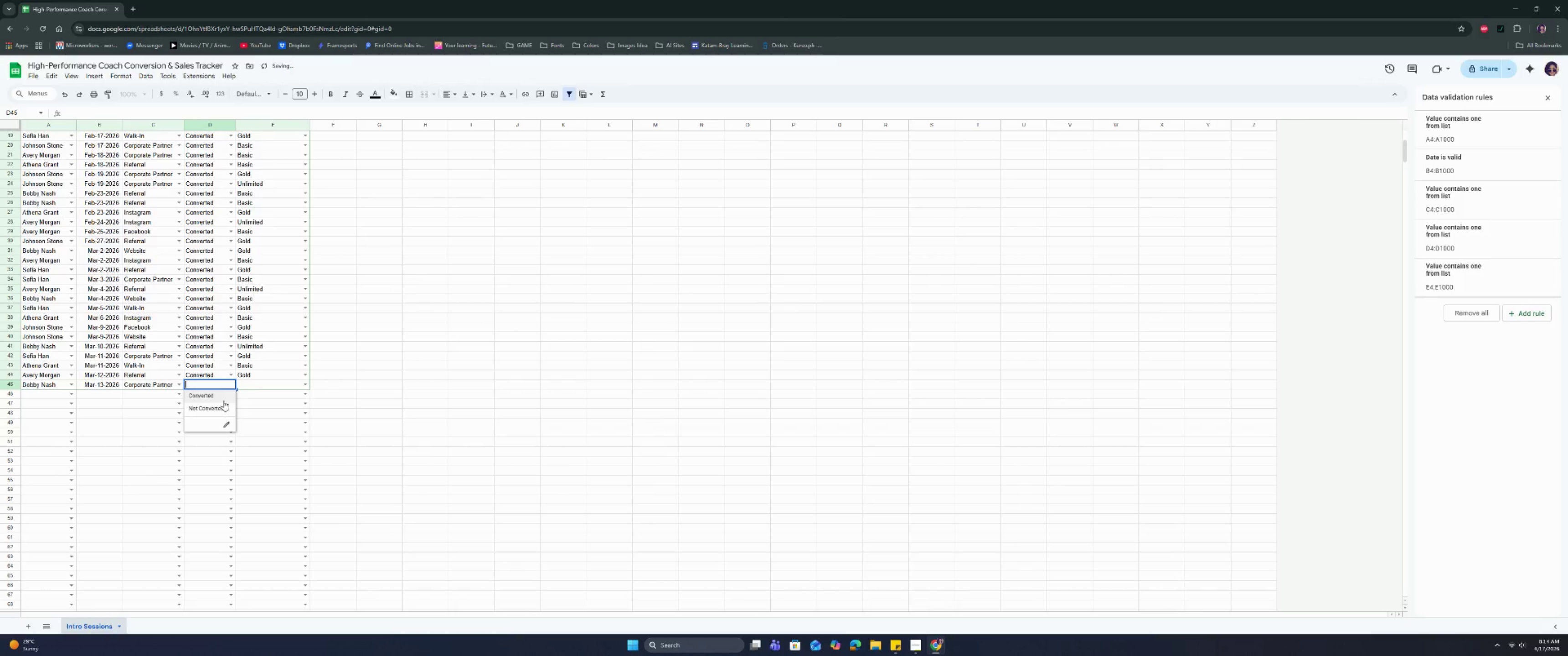 
left_click([222, 410])
 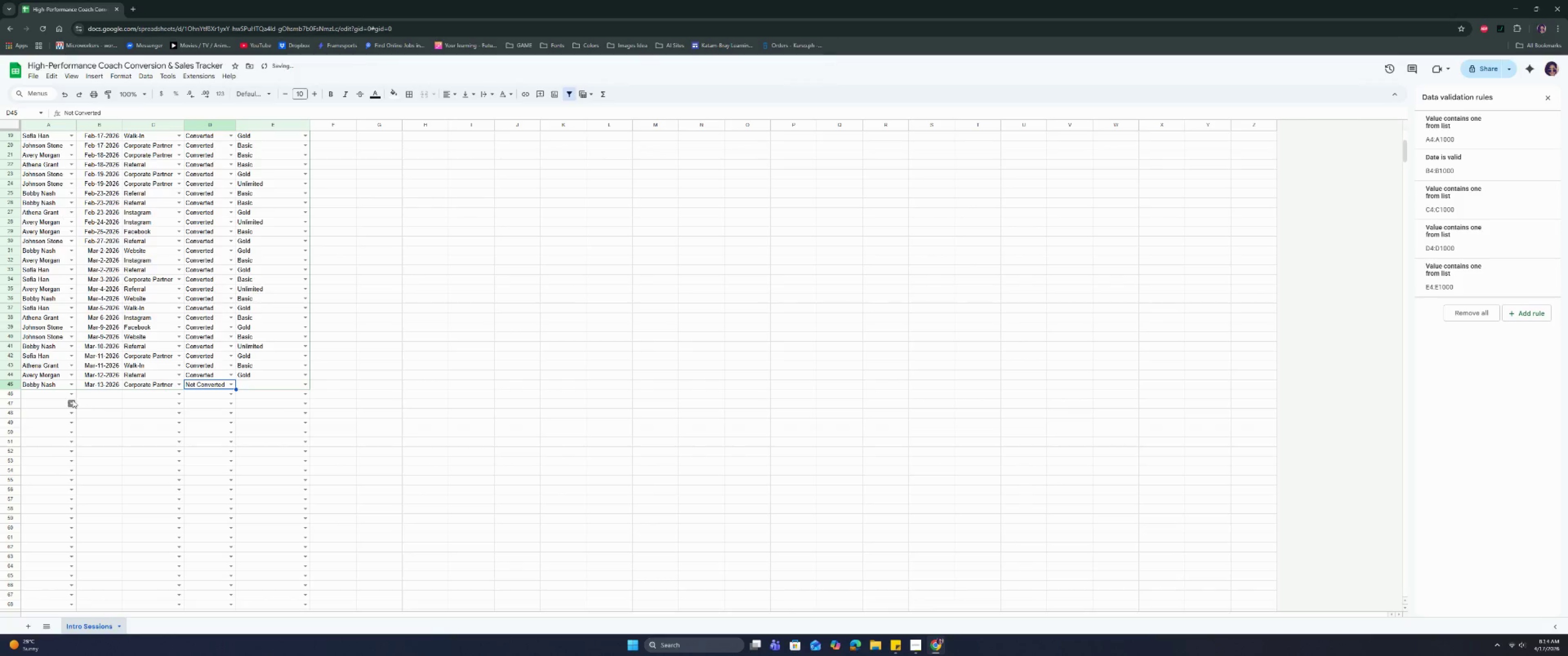 
left_click([73, 395])
 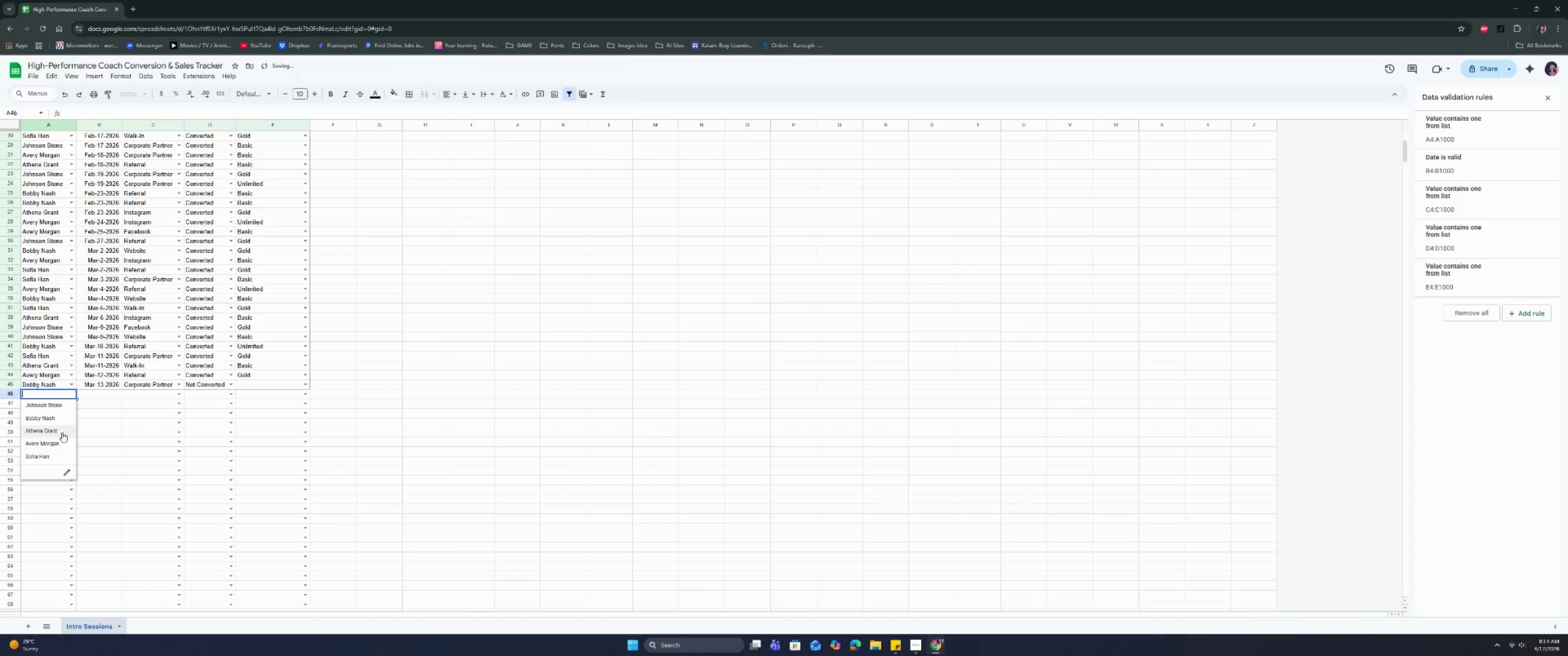 
left_click([62, 433])
 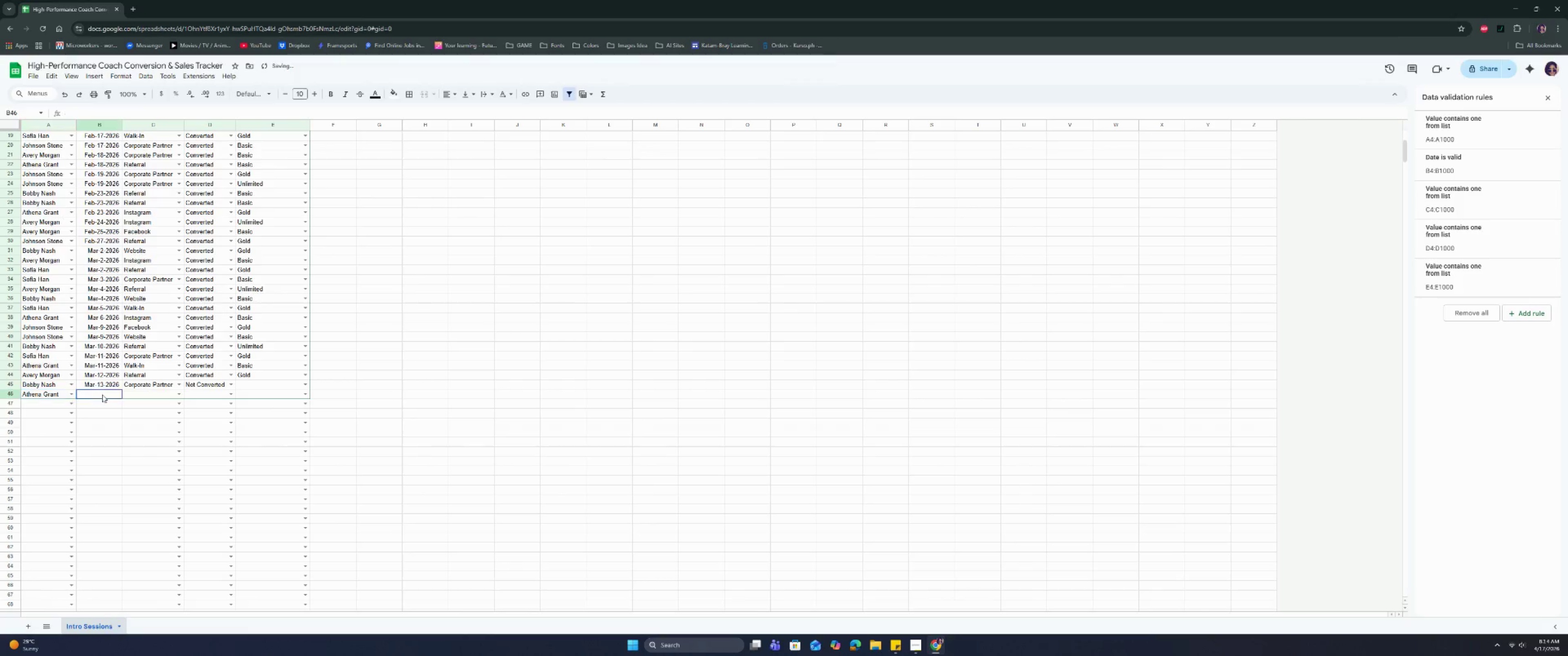 
double_click([102, 395])
 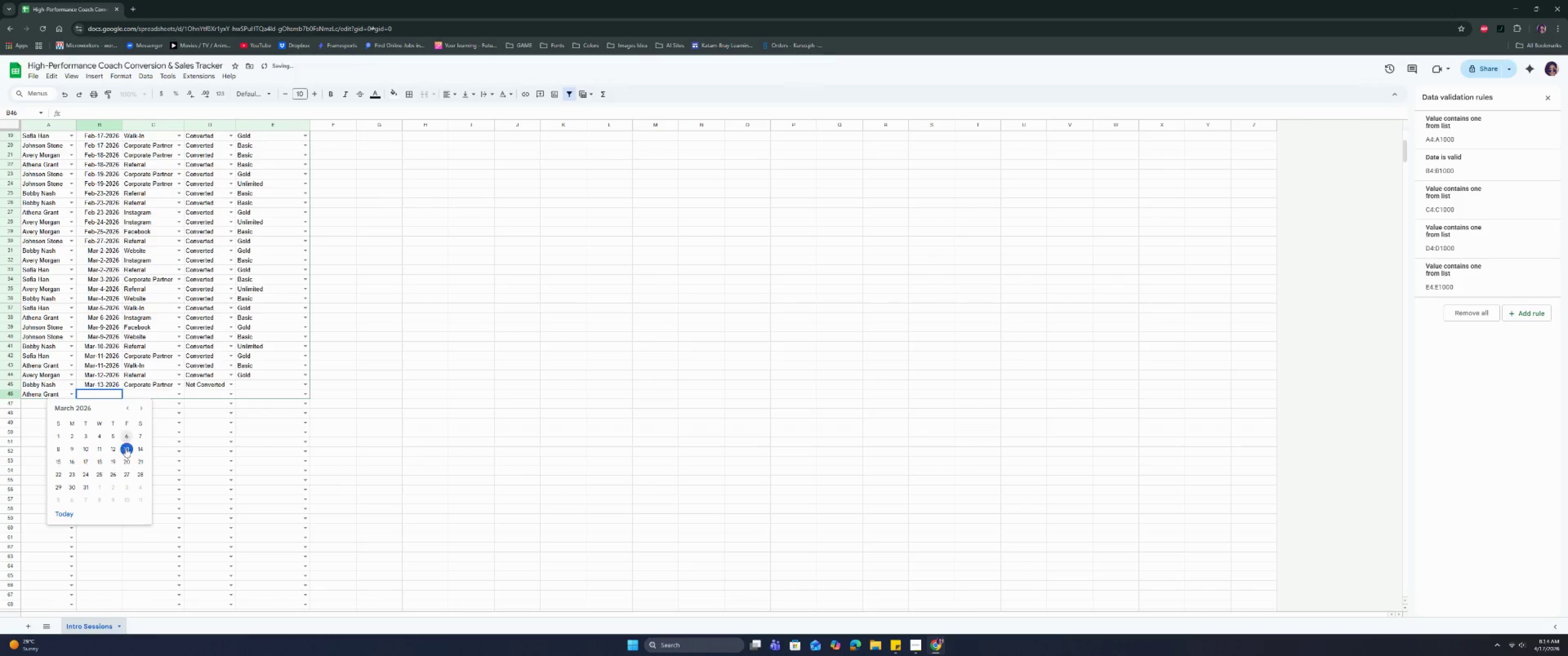 
left_click([126, 450])
 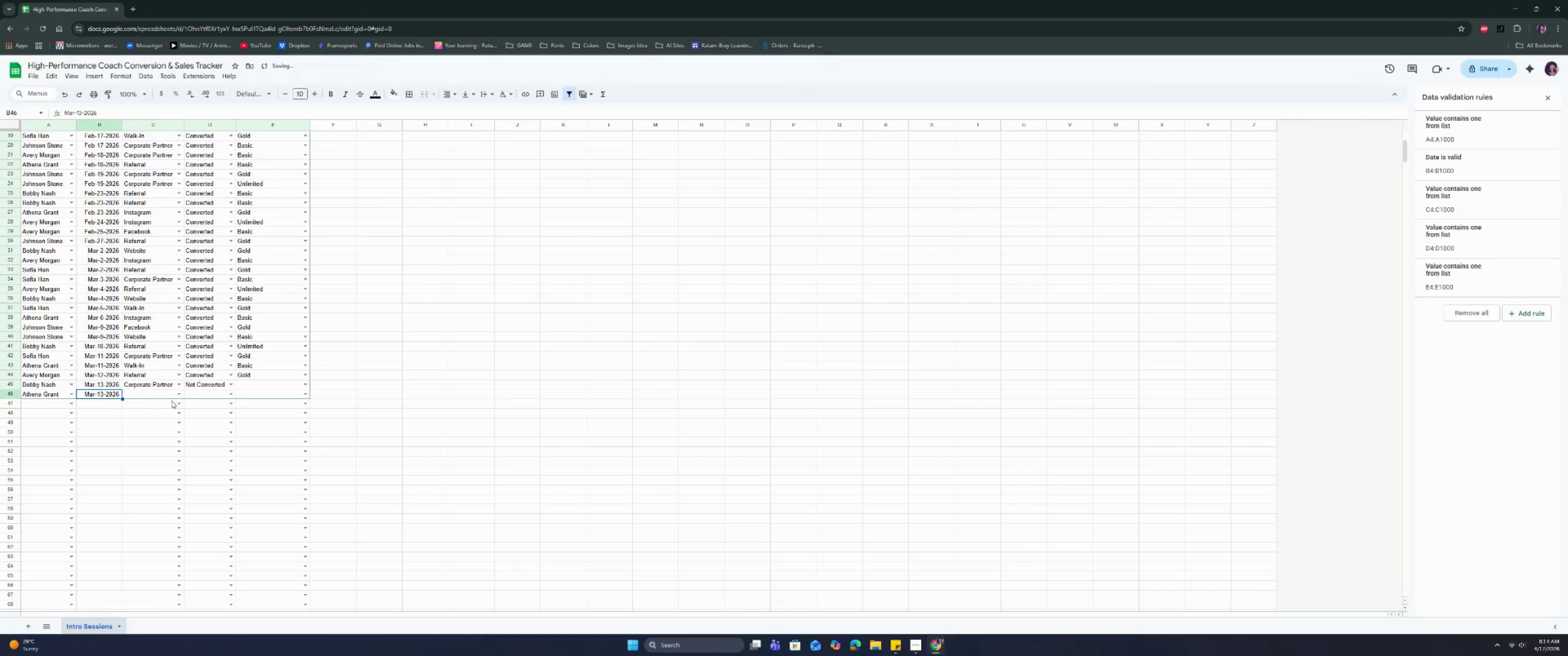 
left_click([173, 398])
 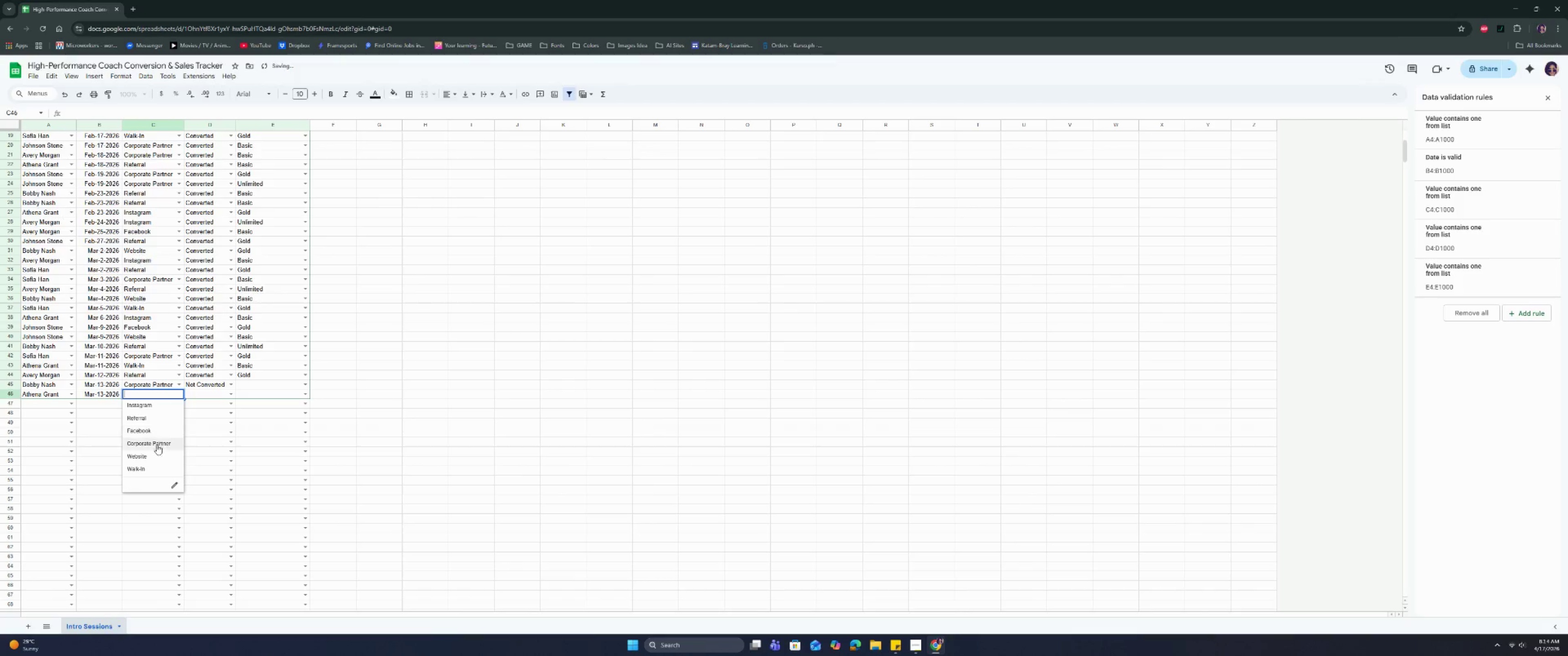 
left_click([151, 460])
 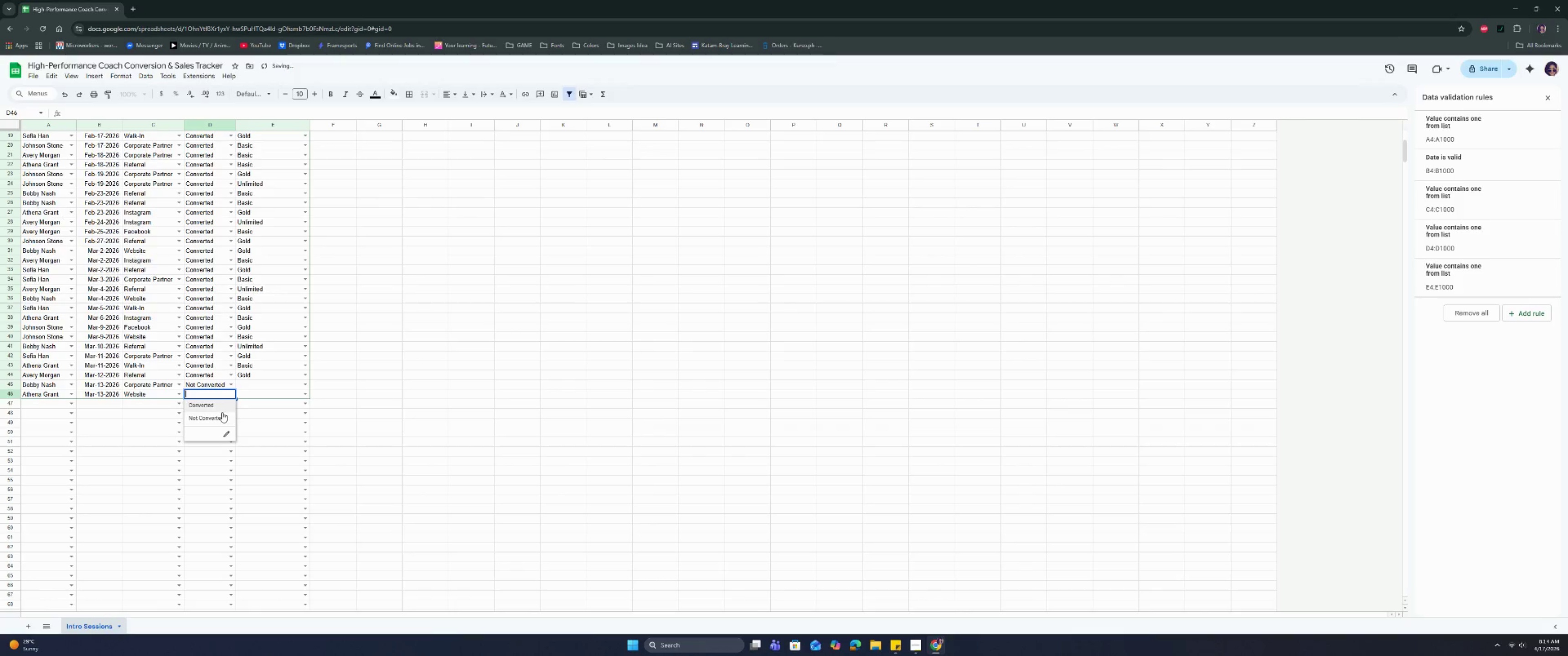 
left_click([217, 420])
 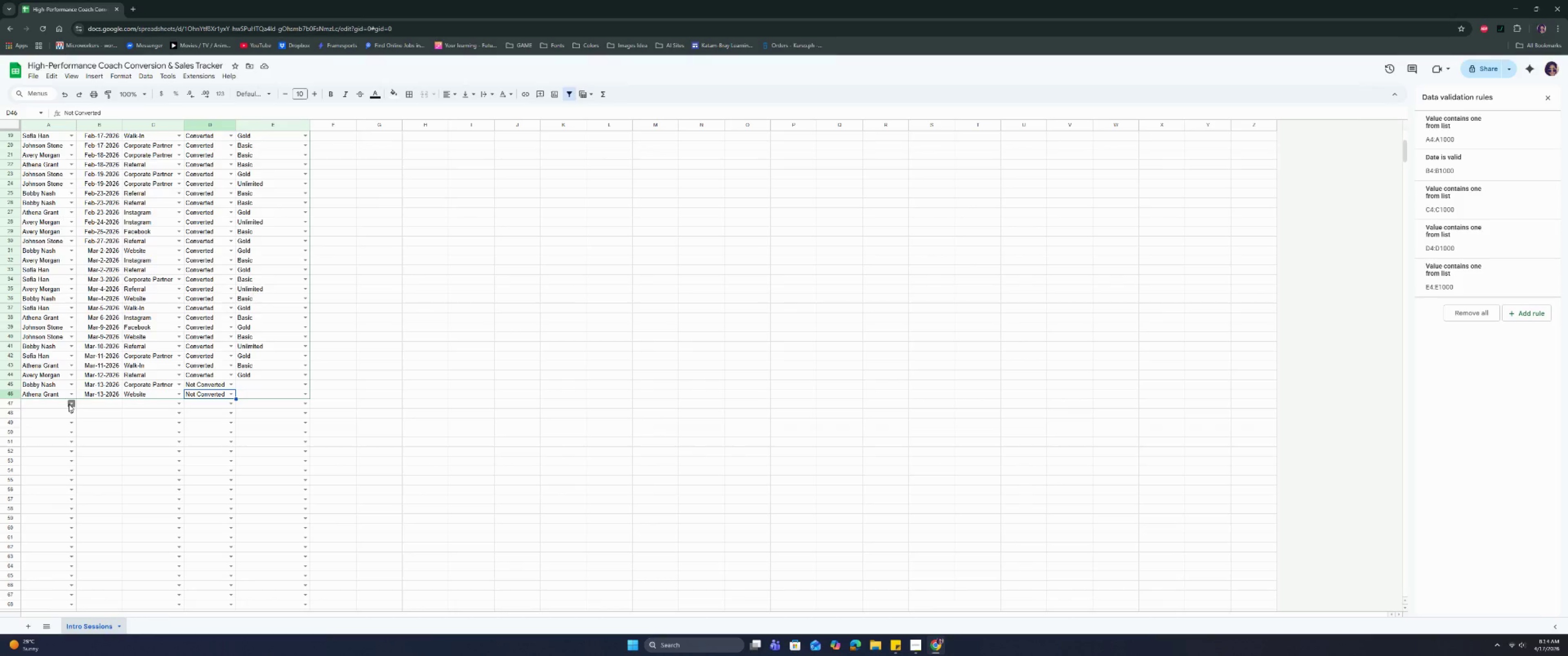 
wait(18.5)
 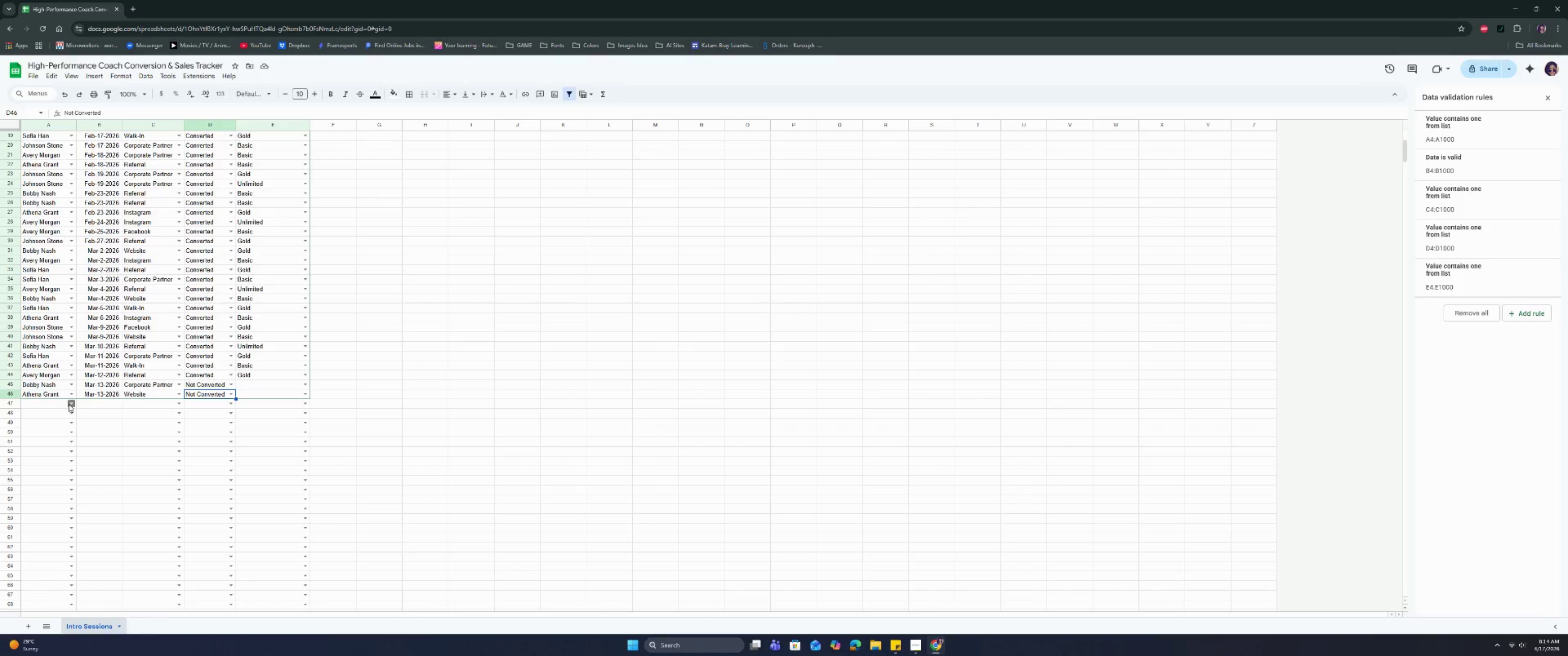 
left_click([69, 404])
 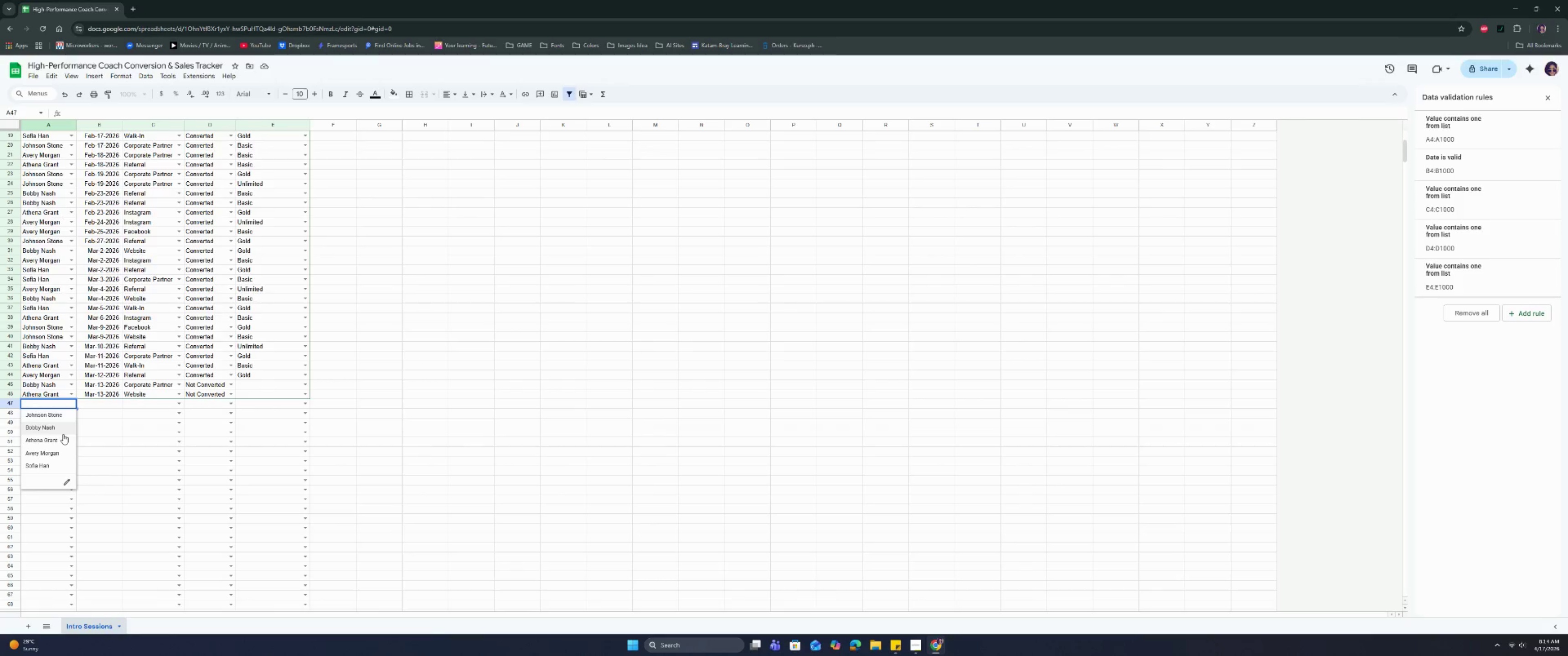 
left_click([62, 436])
 